 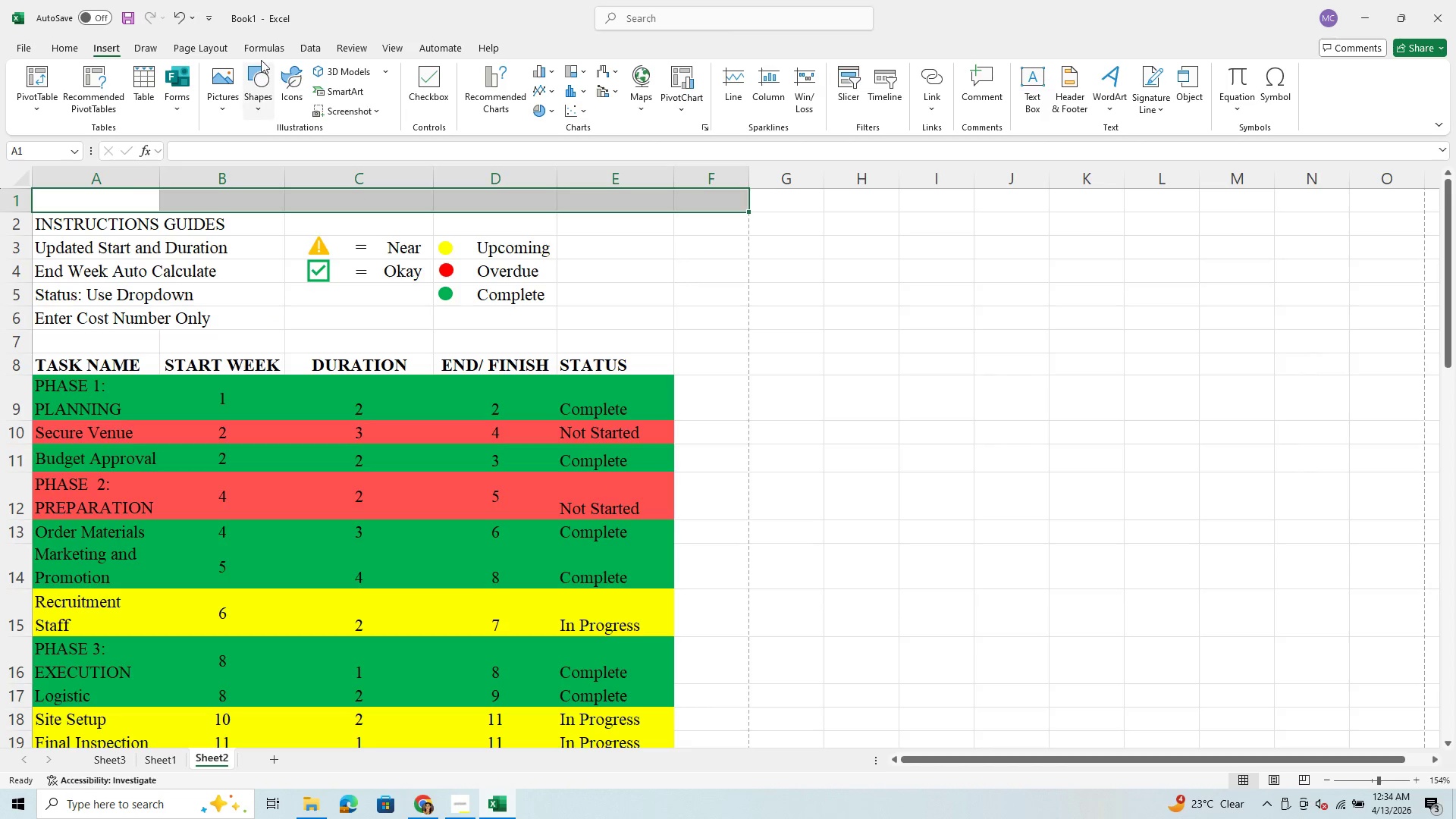 
left_click([64, 41])
 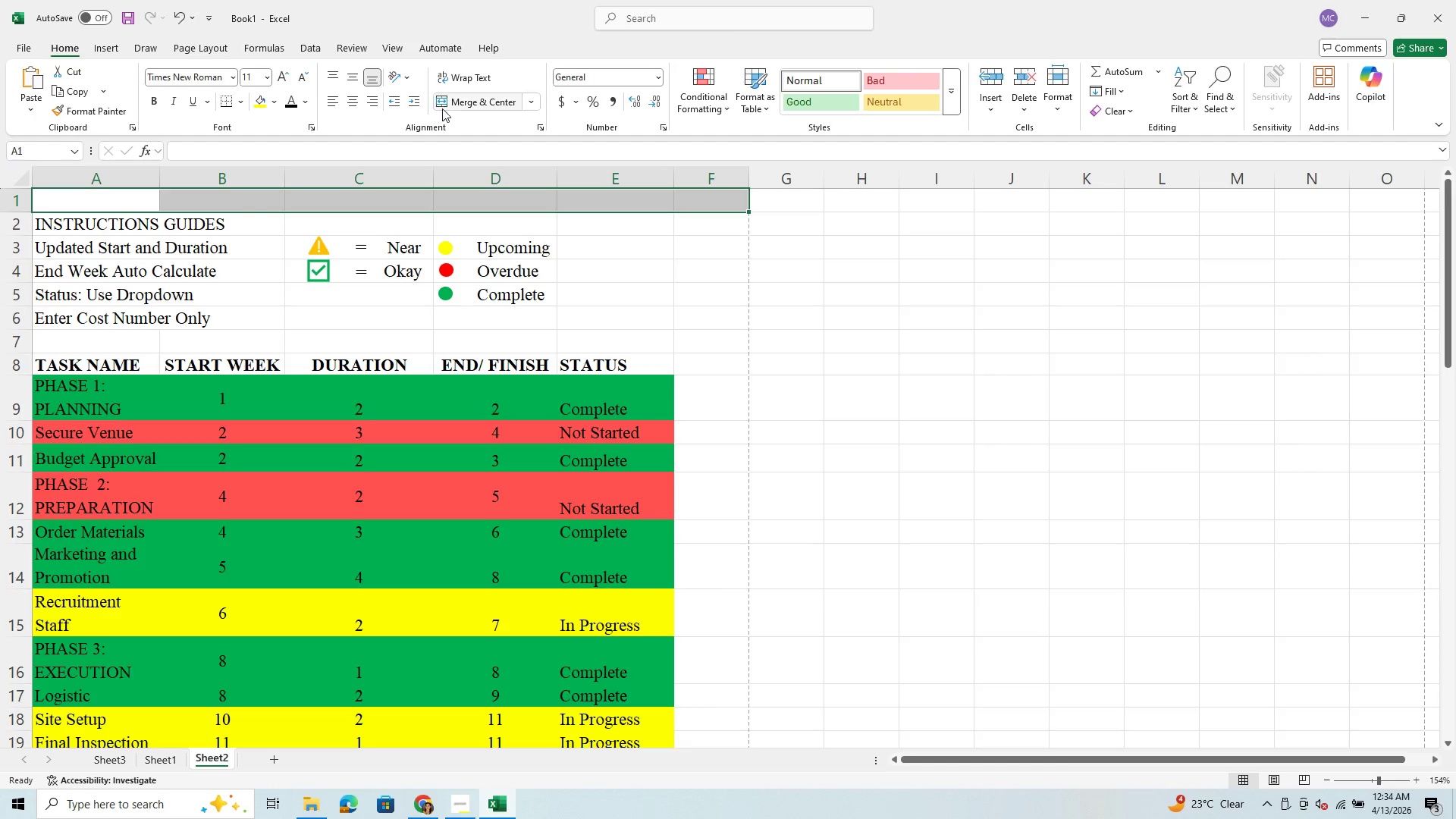 
left_click([466, 103])
 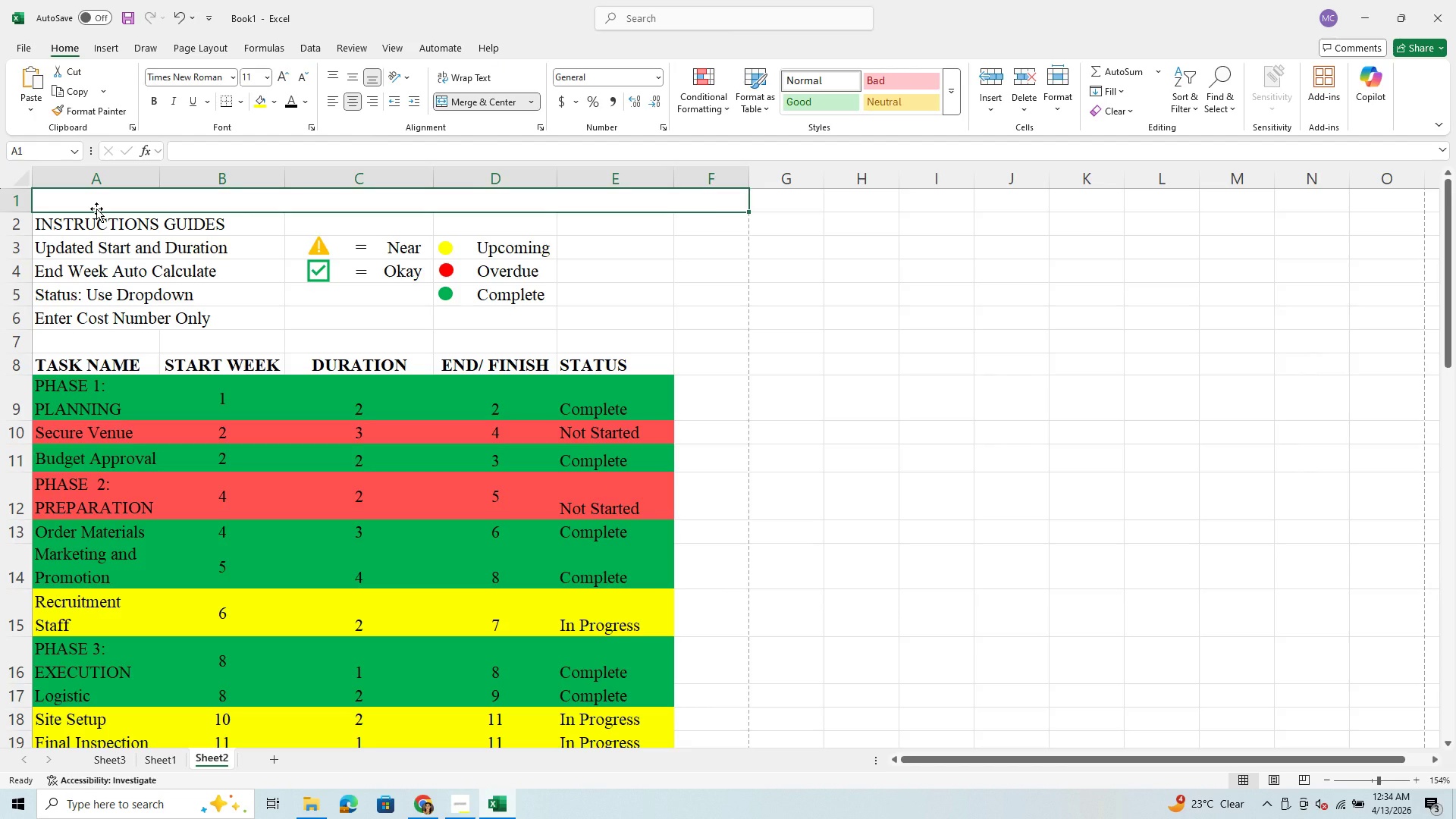 
key(Control+V)
 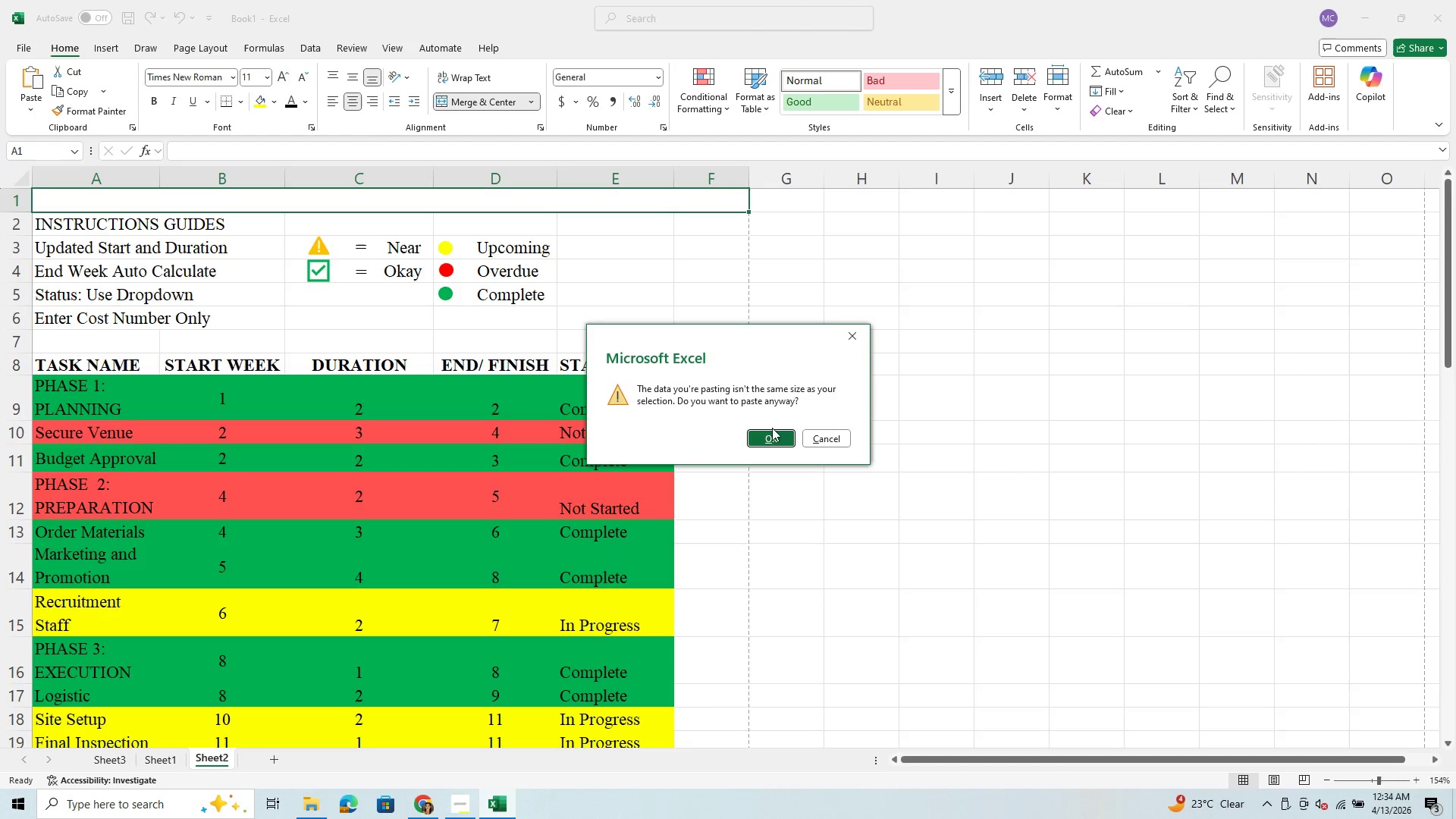 
left_click([777, 433])
 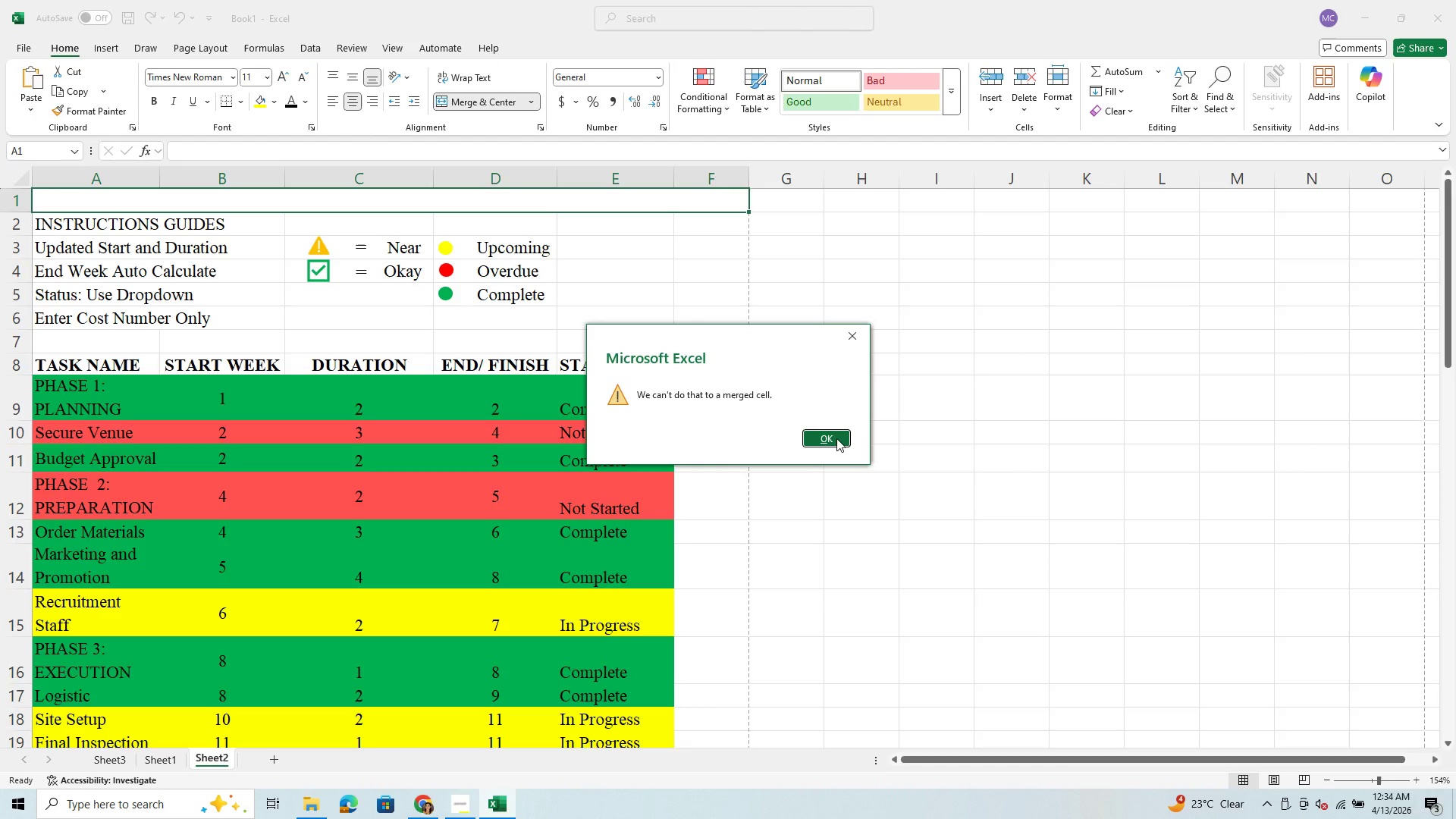 
left_click([836, 438])
 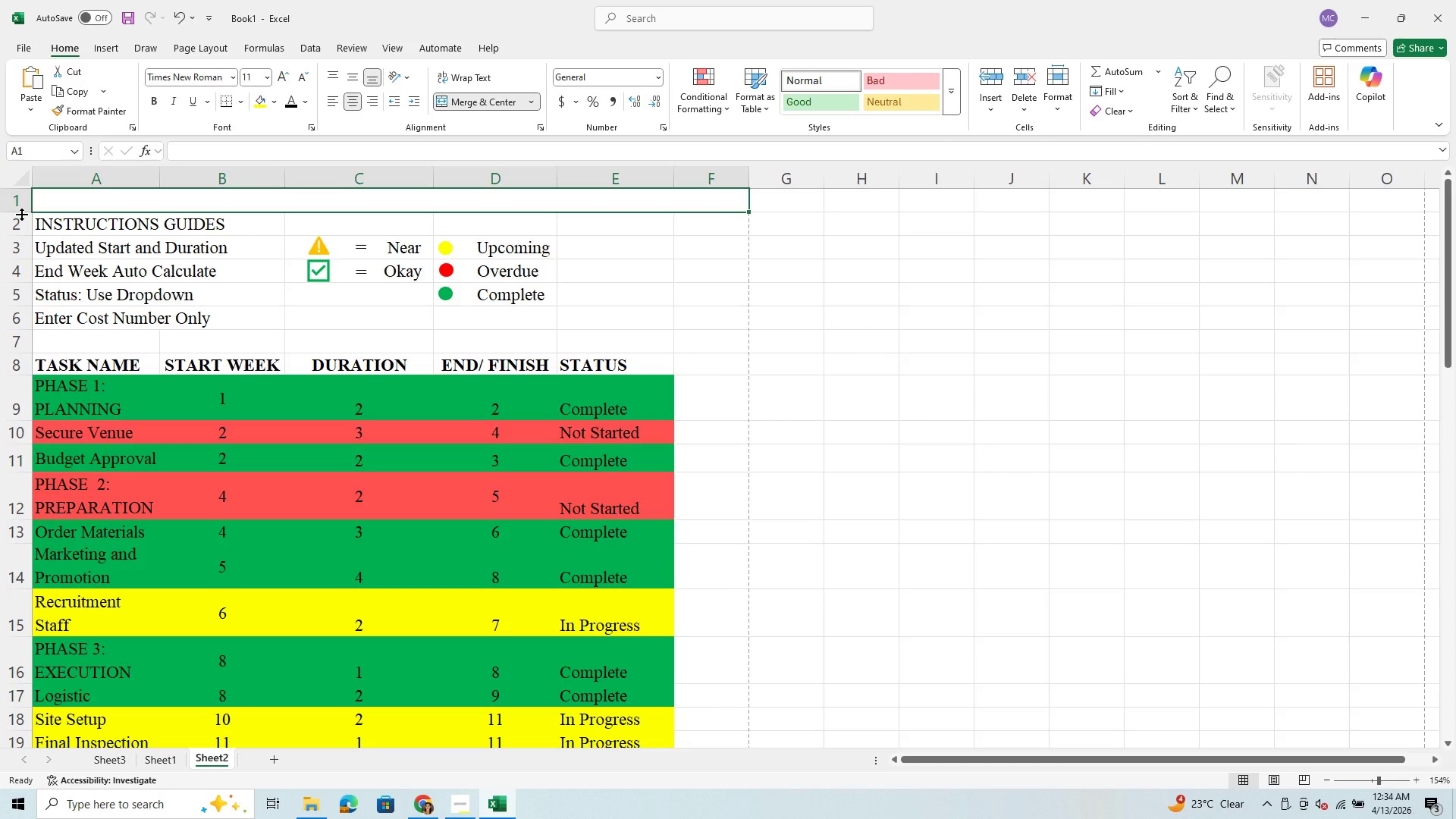 
left_click_drag(start_coordinate=[20, 213], to_coordinate=[18, 237])
 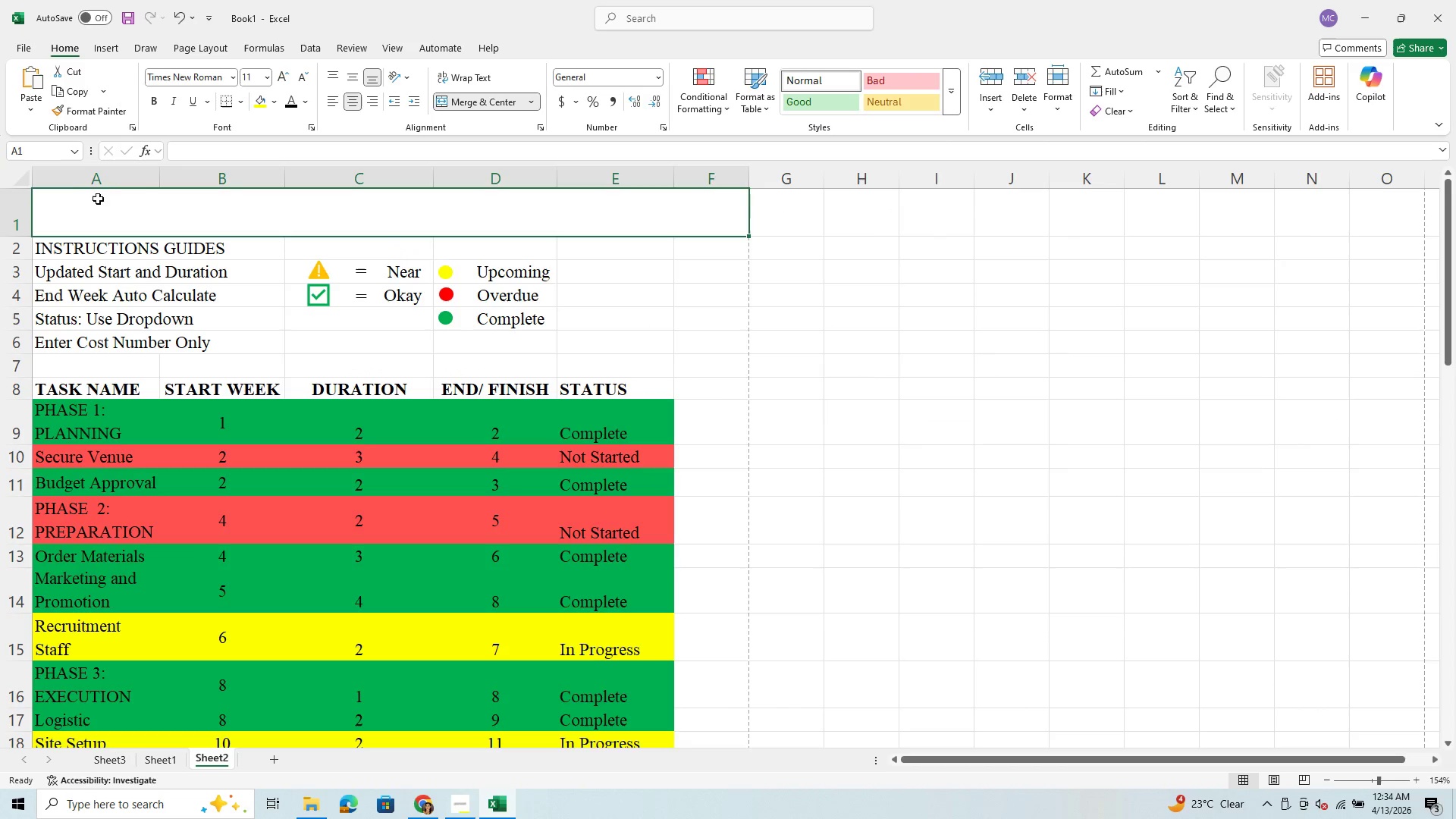 
left_click([86, 204])
 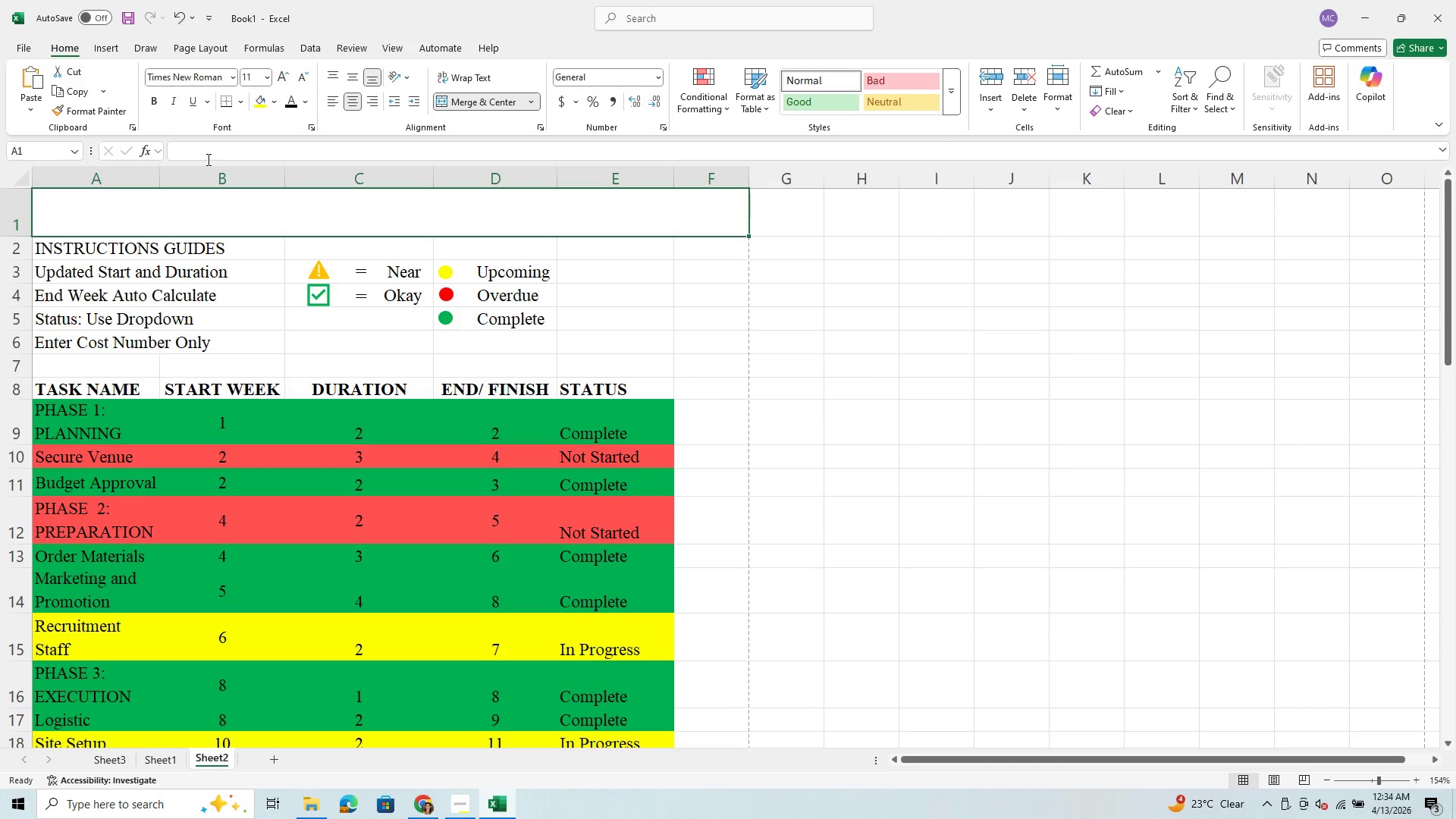 
left_click([211, 154])
 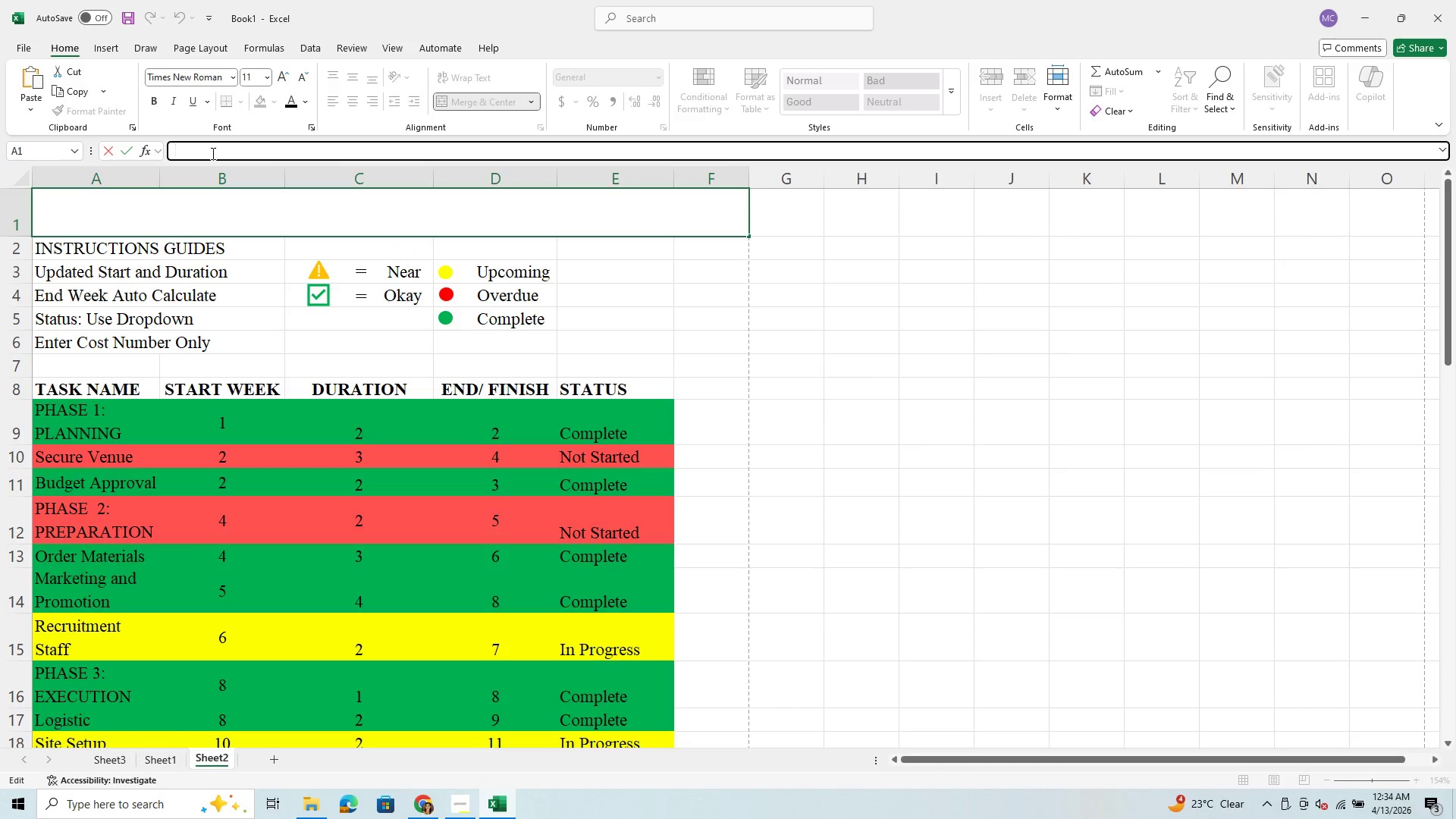 
hold_key(key=ControlLeft, duration=0.81)
 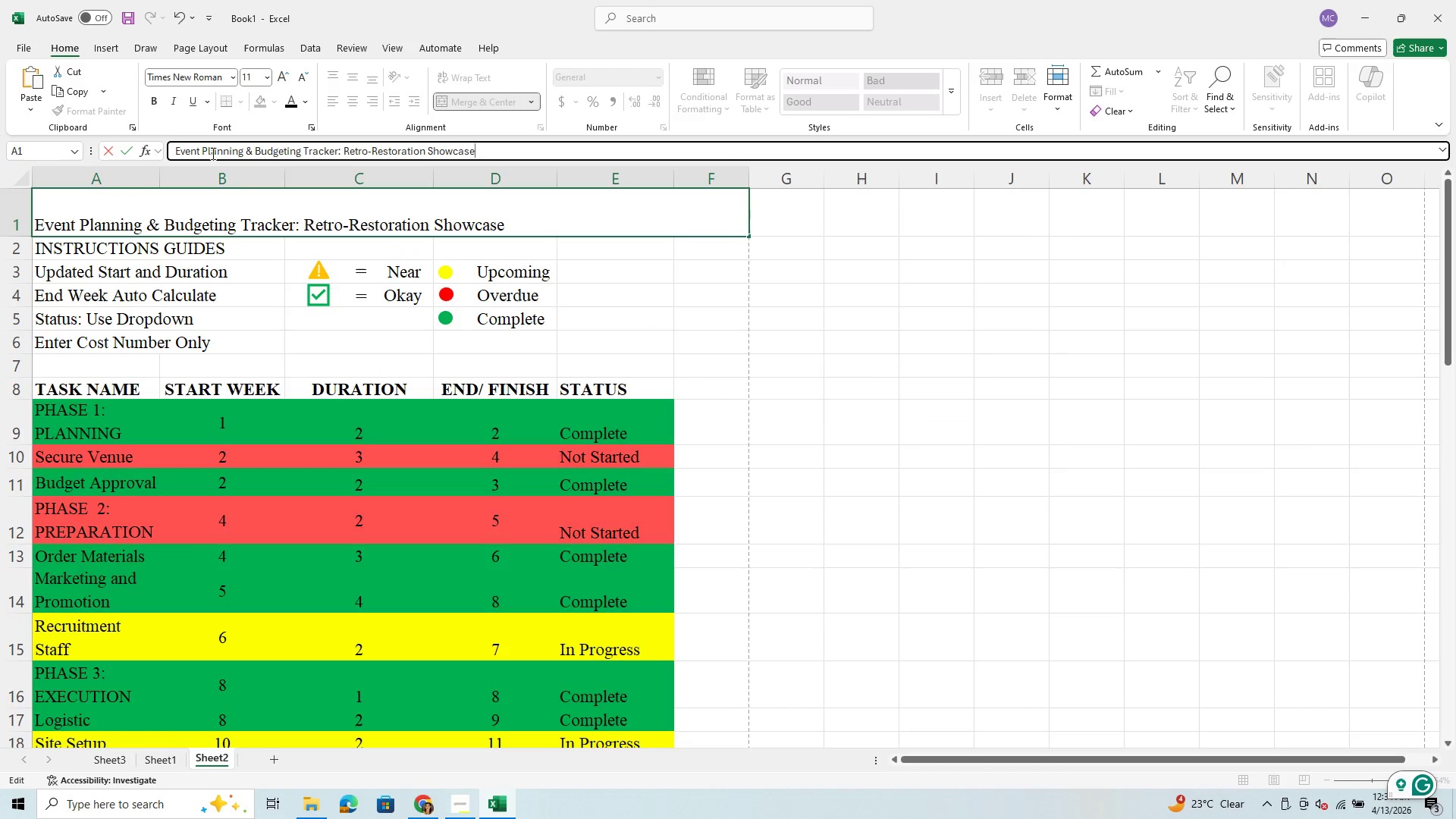 
hold_key(key=V, duration=0.33)
 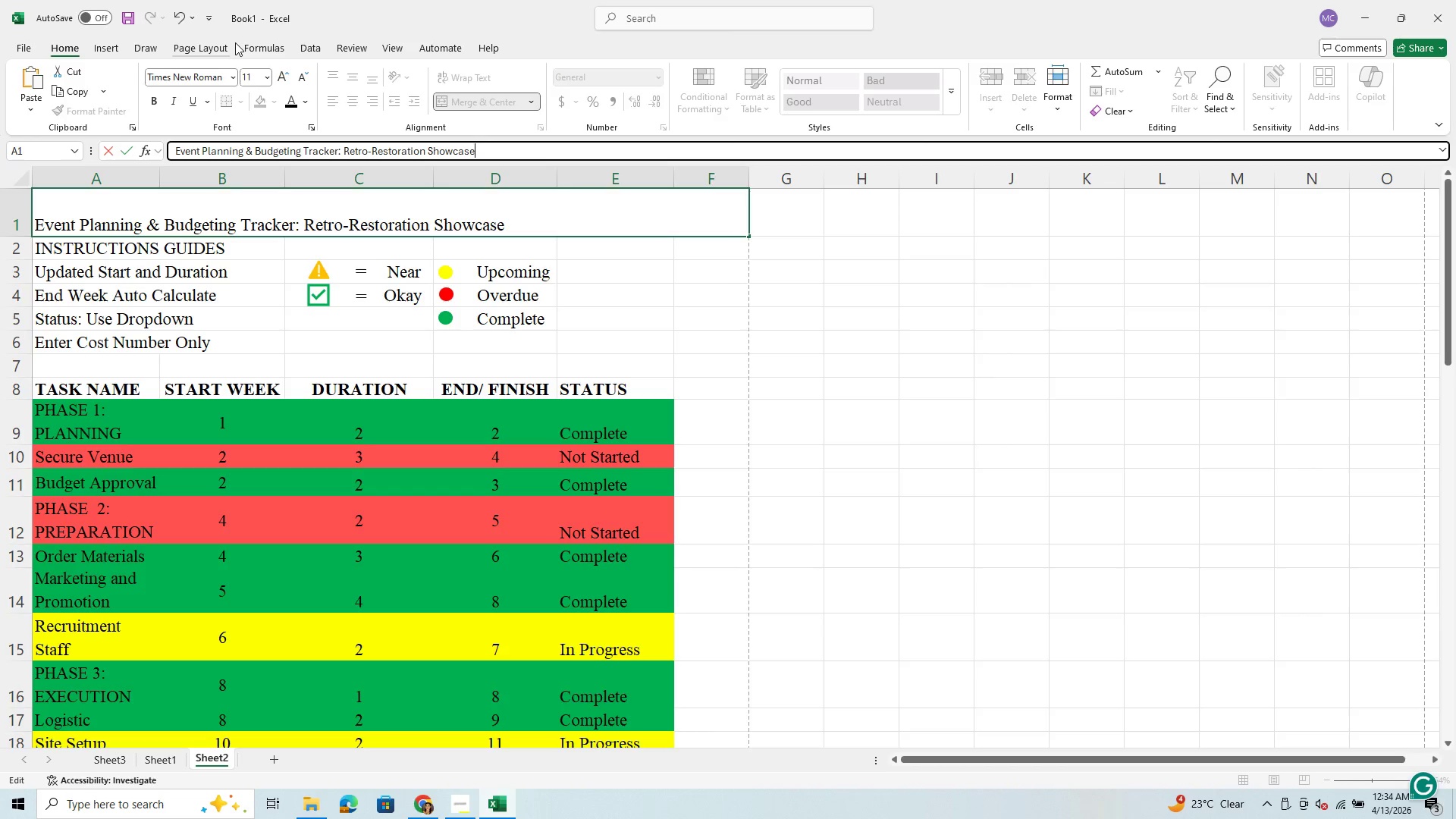 
wait(7.7)
 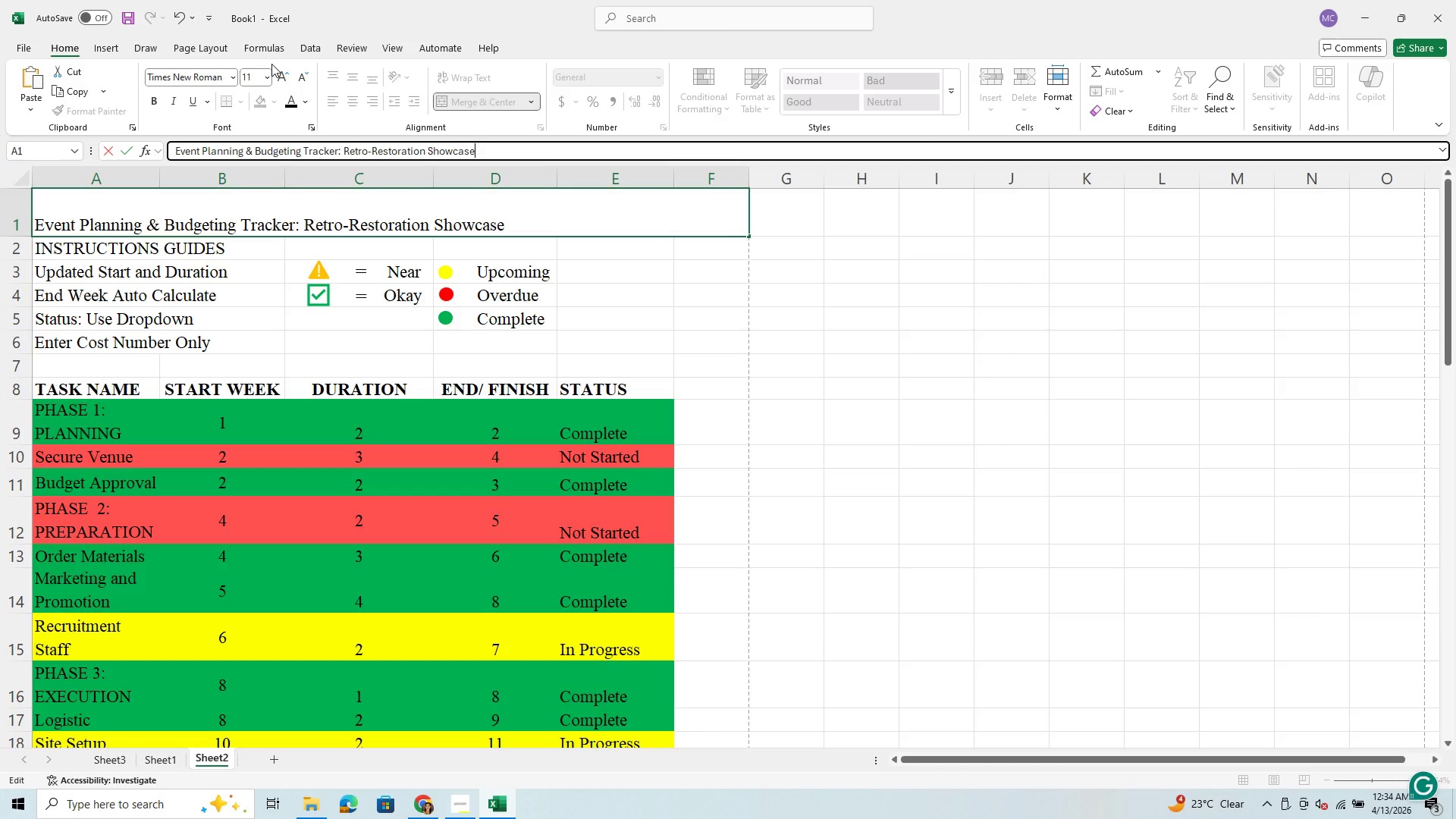 
left_click([14, 167])
 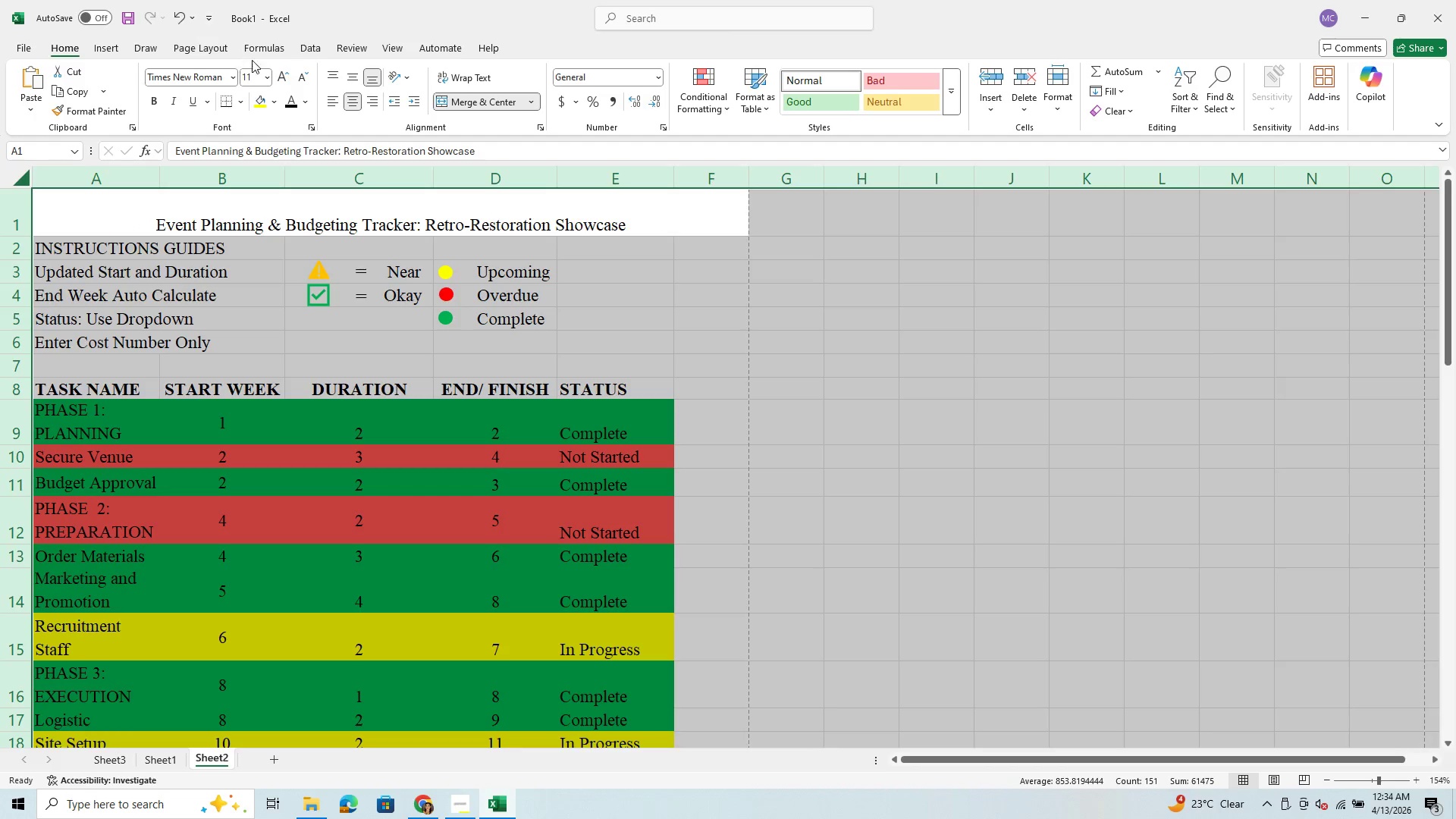 
left_click([271, 77])
 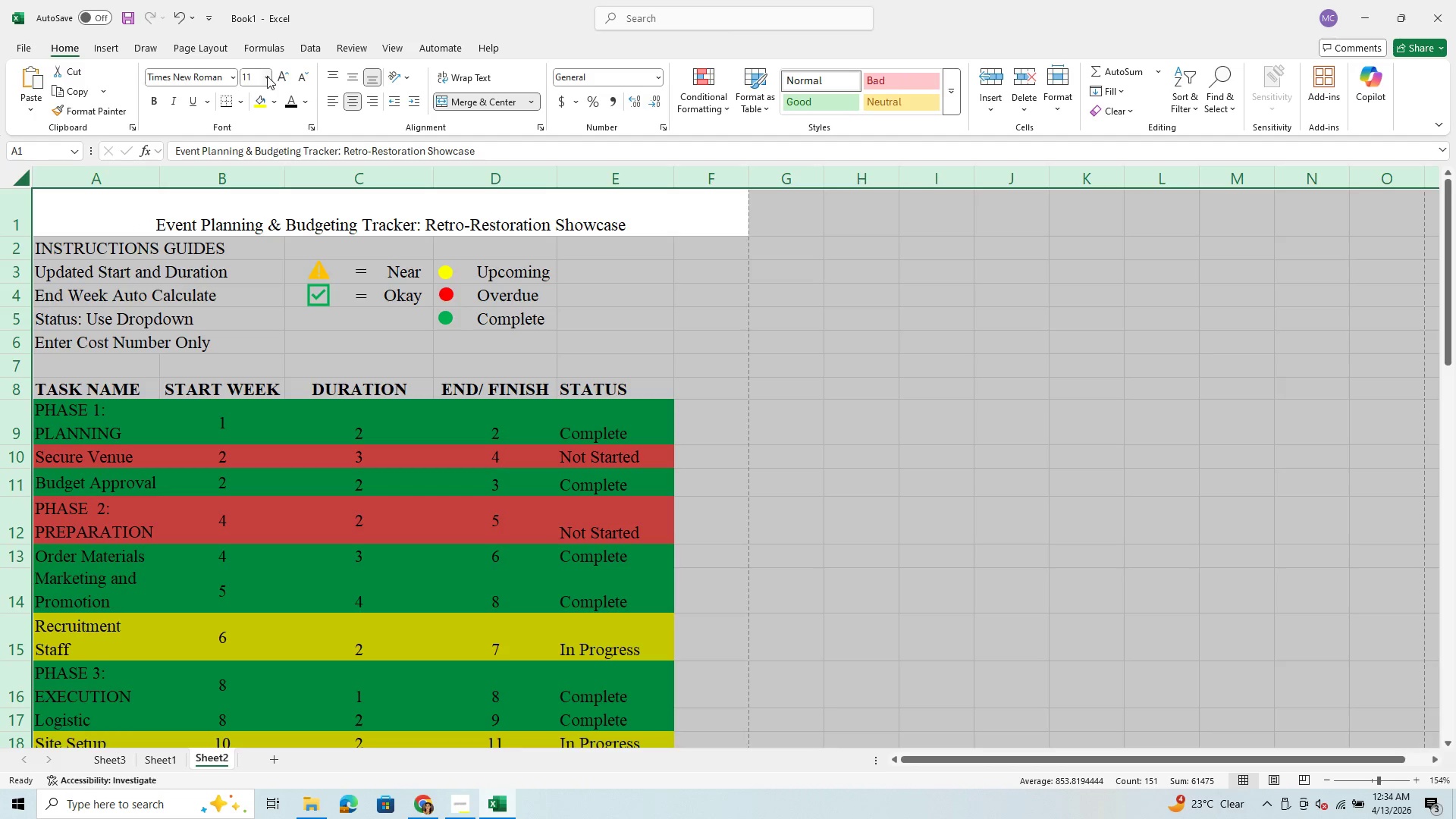 
left_click([267, 76])
 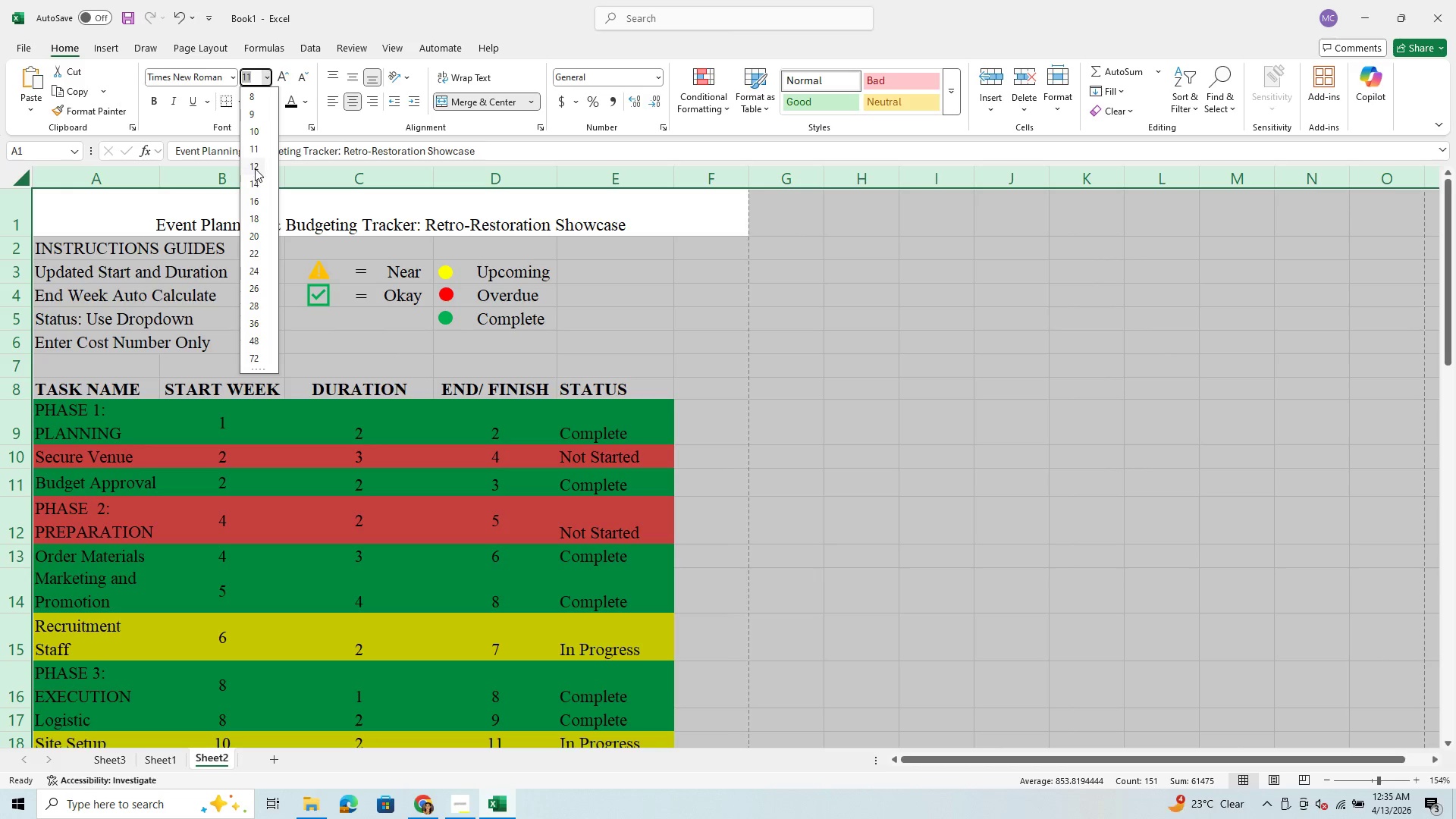 
left_click([255, 168])
 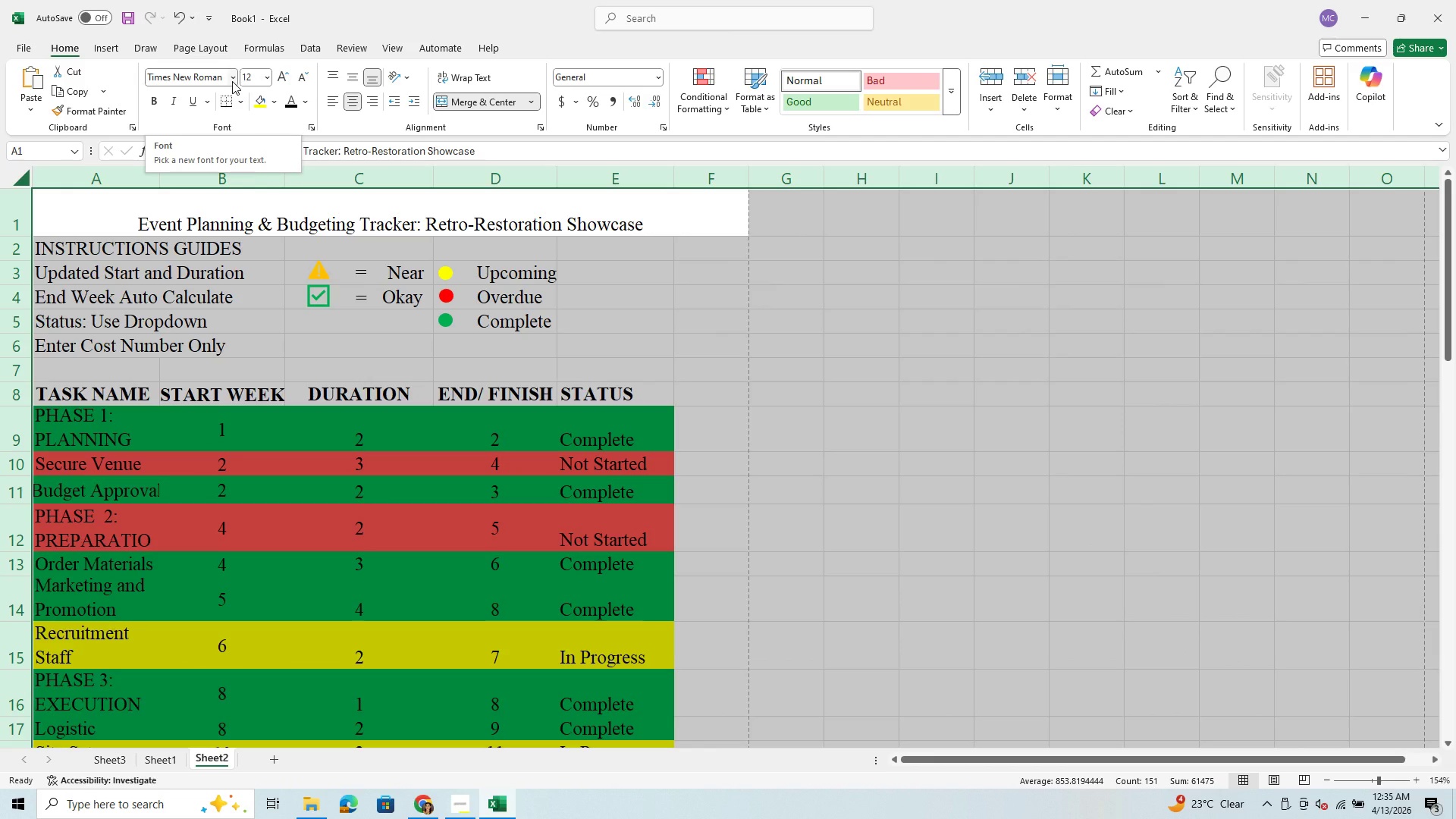 
wait(5.36)
 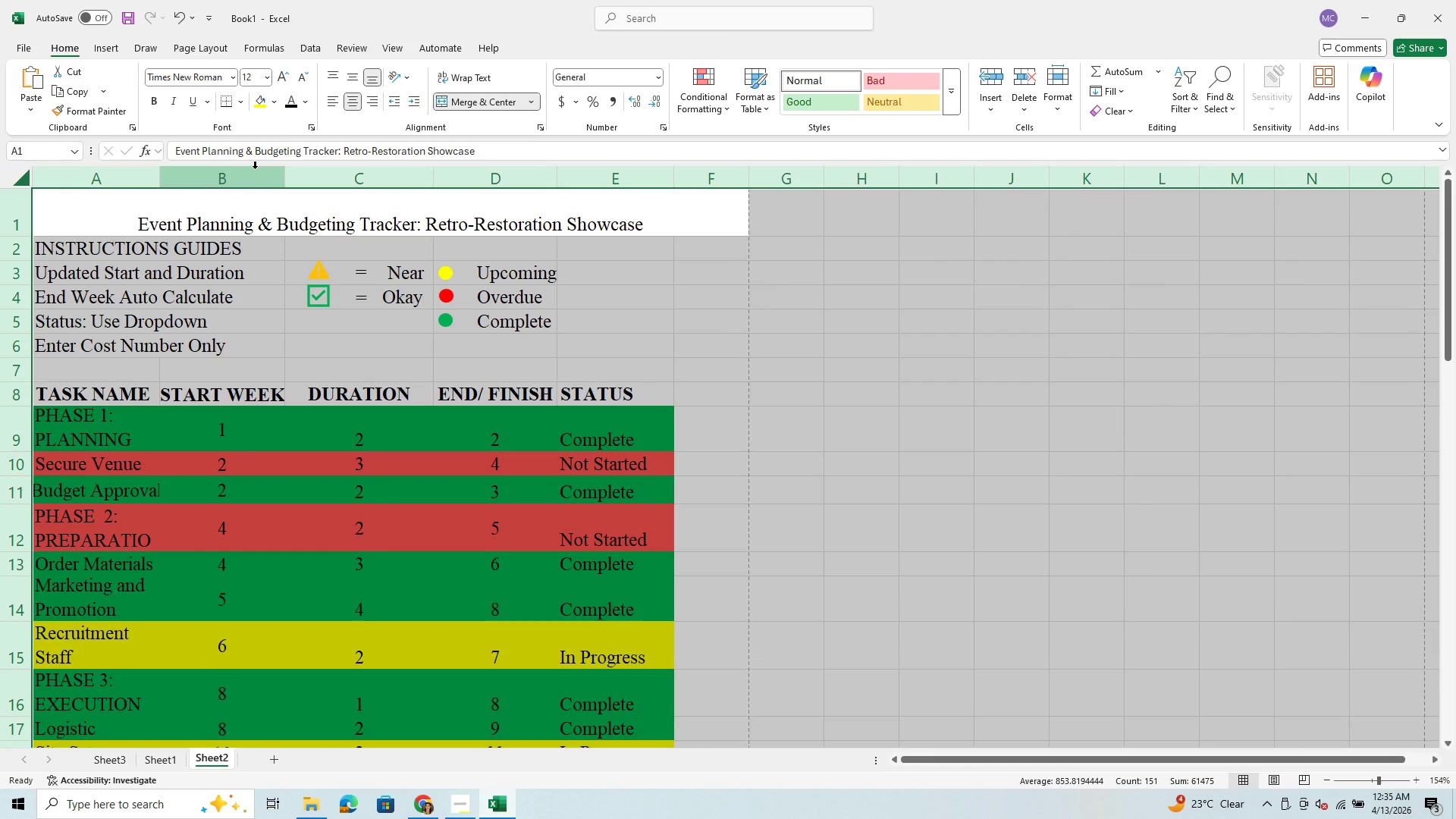 
left_click([271, 77])
 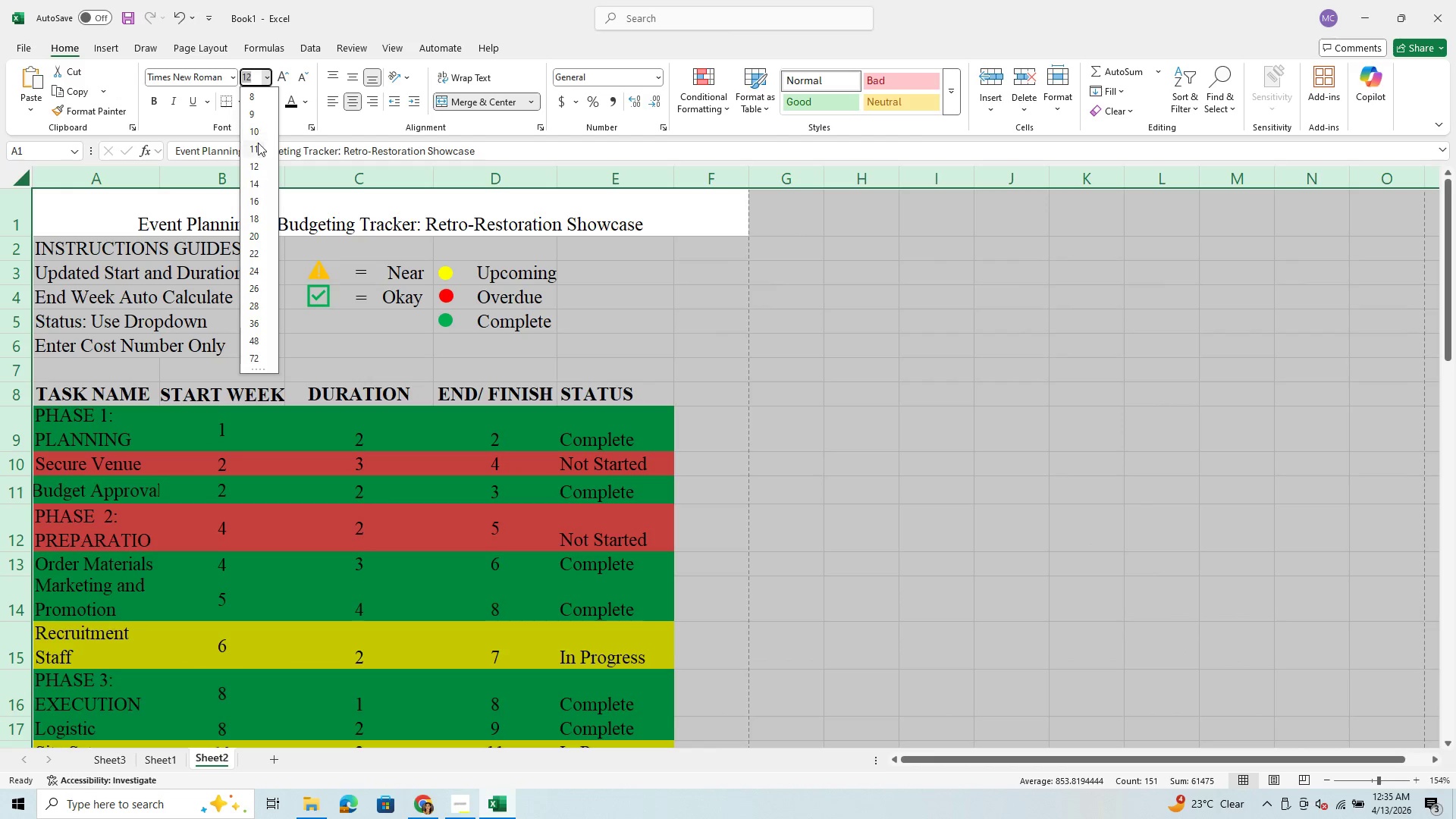 
left_click([257, 149])
 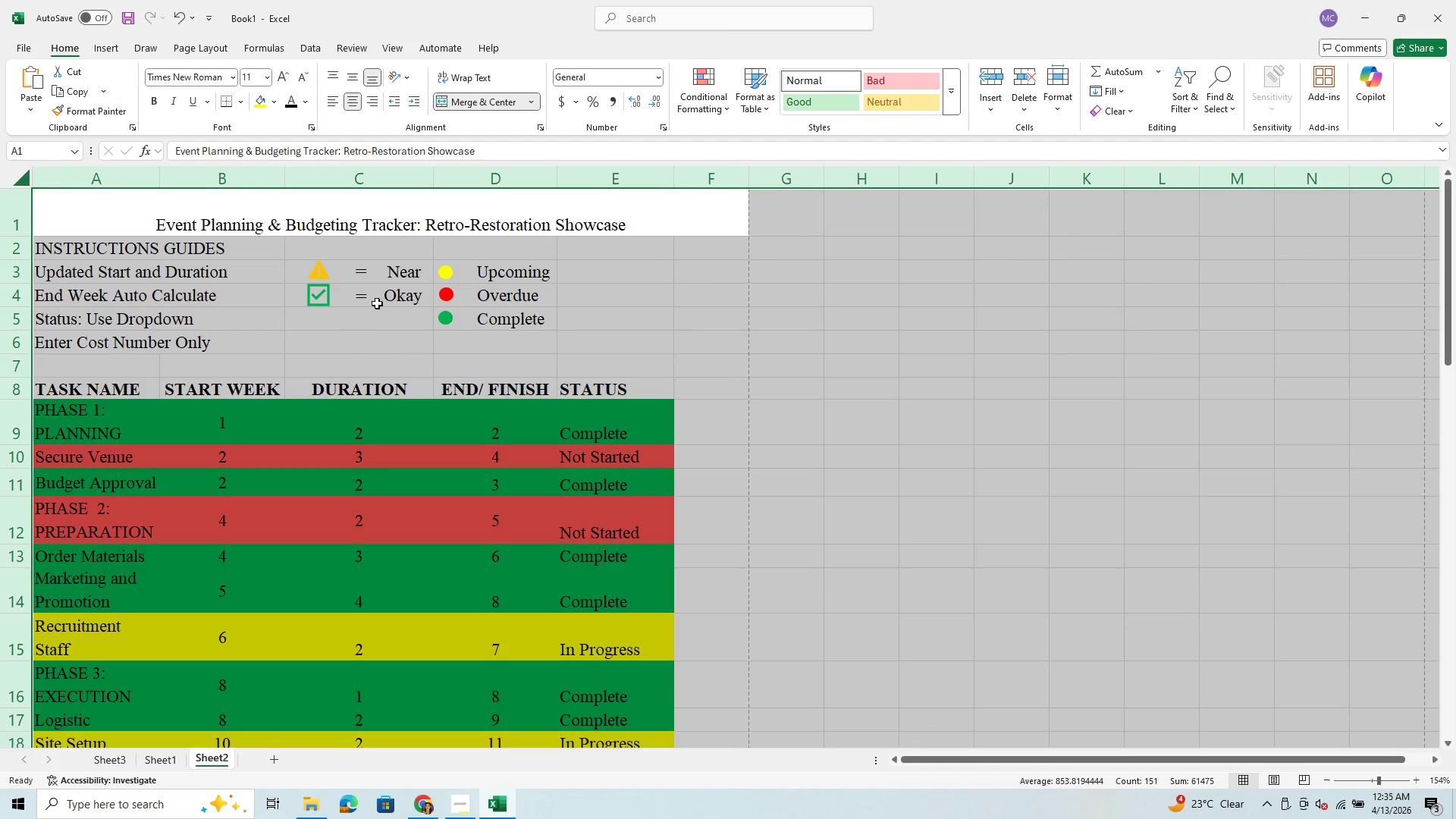 
left_click([404, 270])
 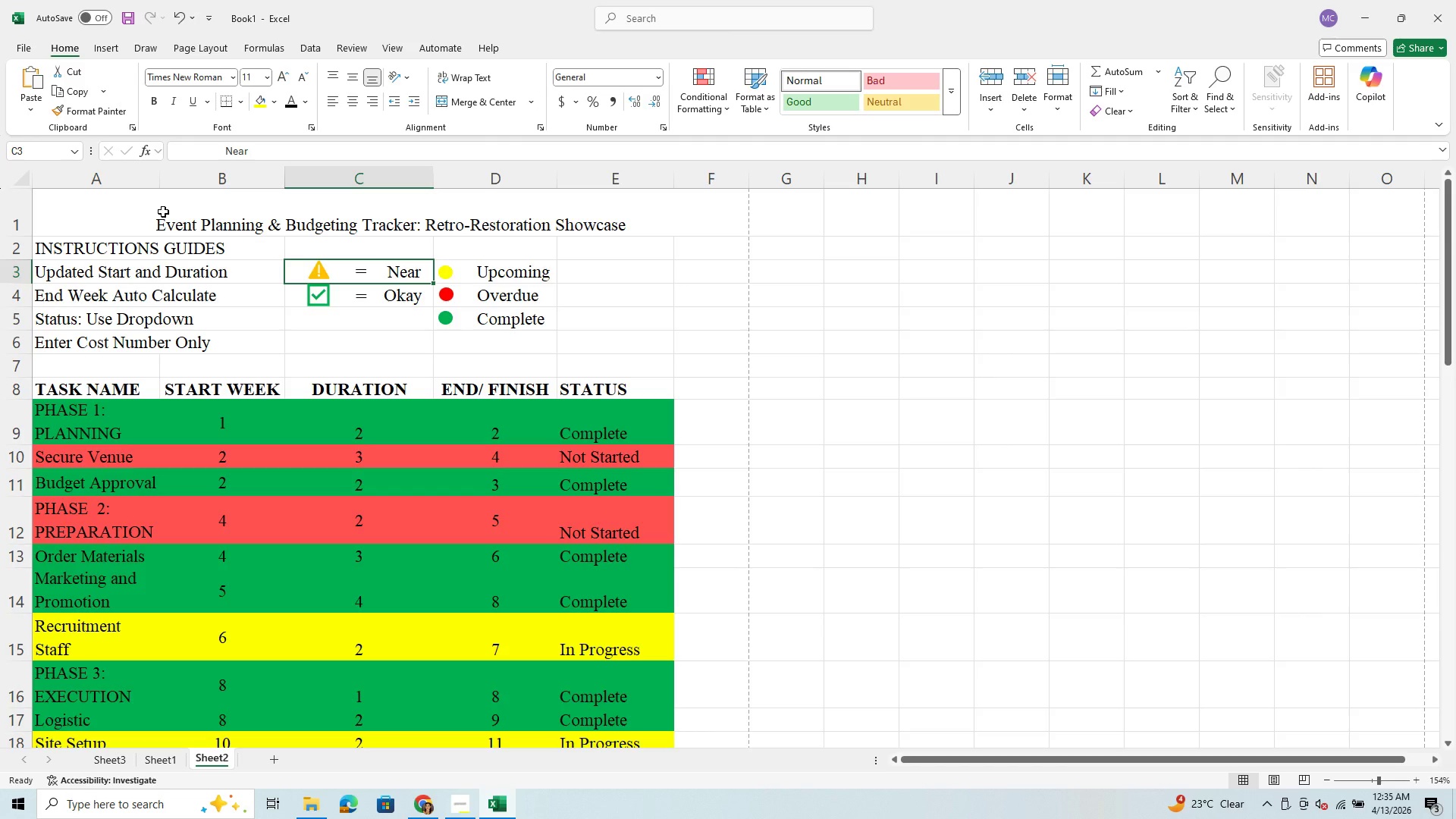 
left_click([156, 209])
 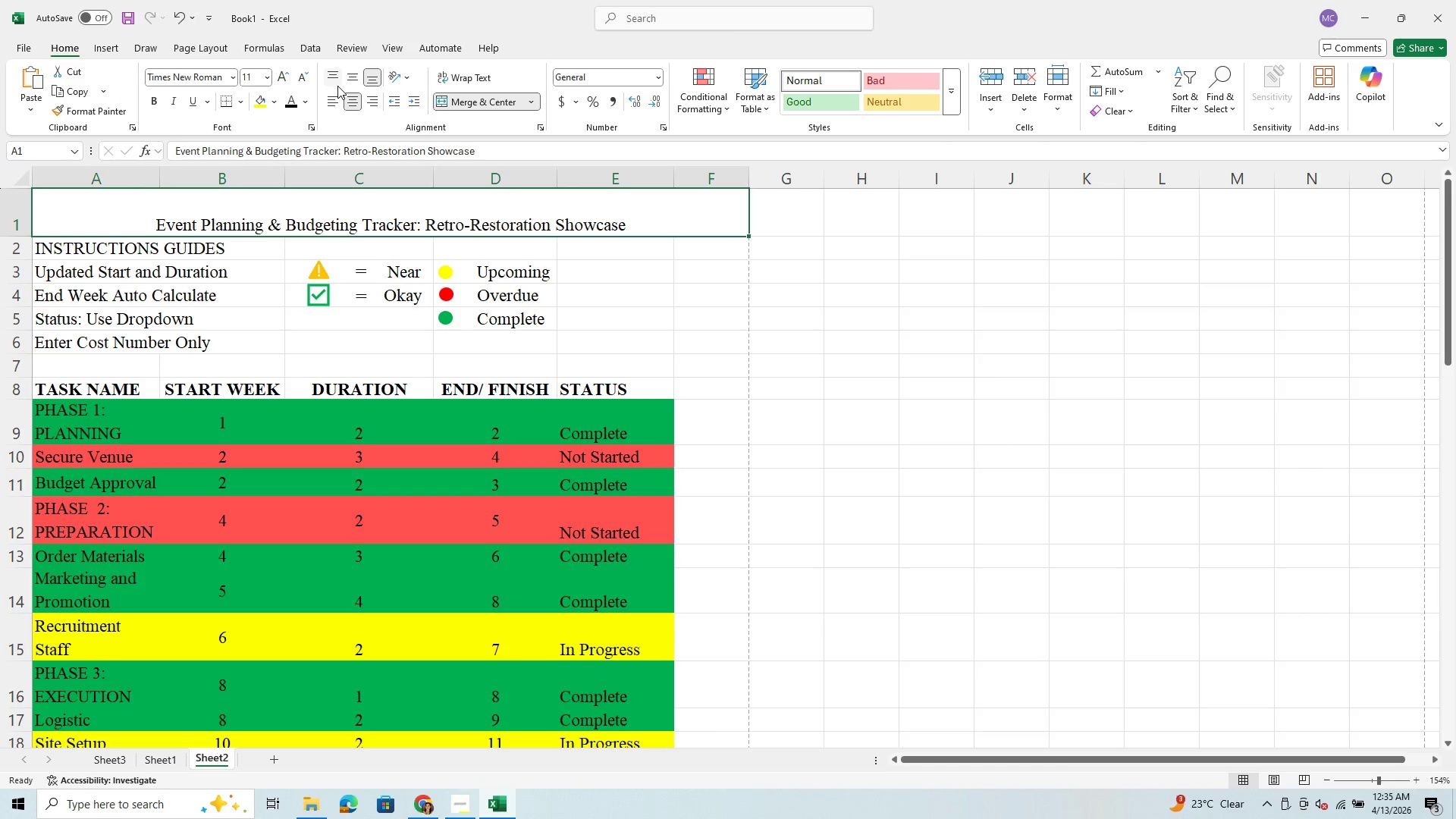 
left_click([334, 83])
 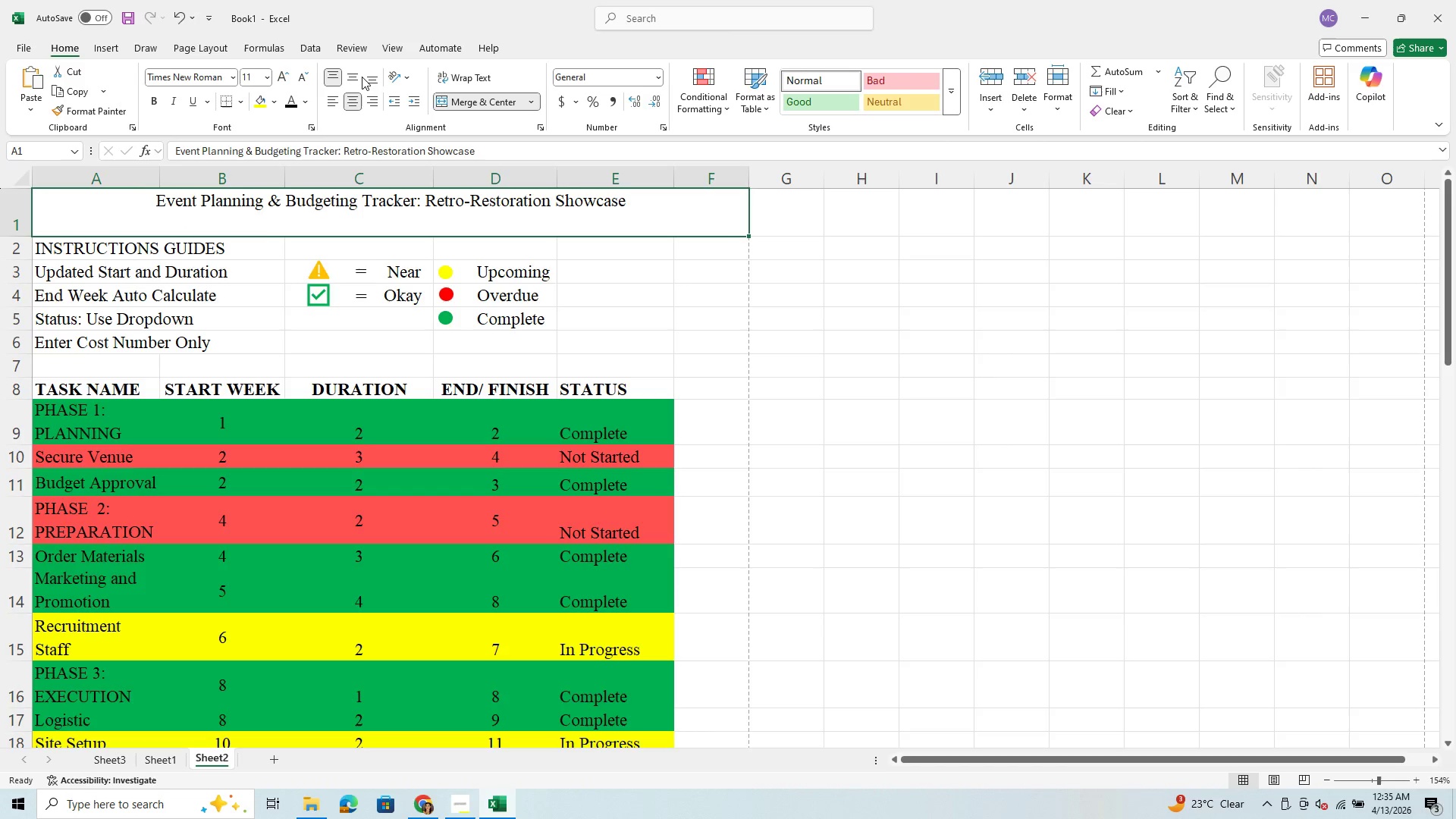 
left_click([354, 77])
 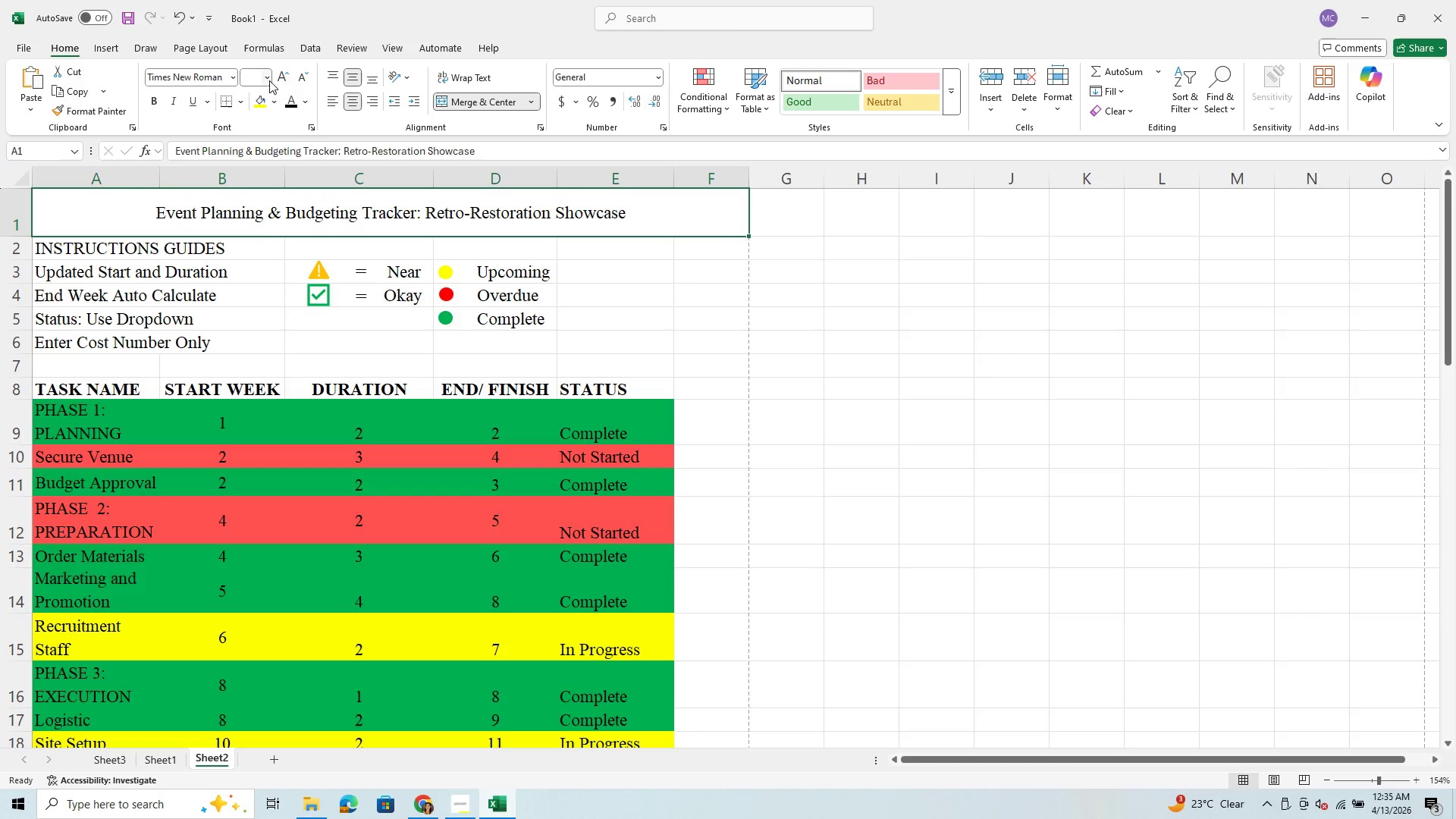 
left_click([268, 77])
 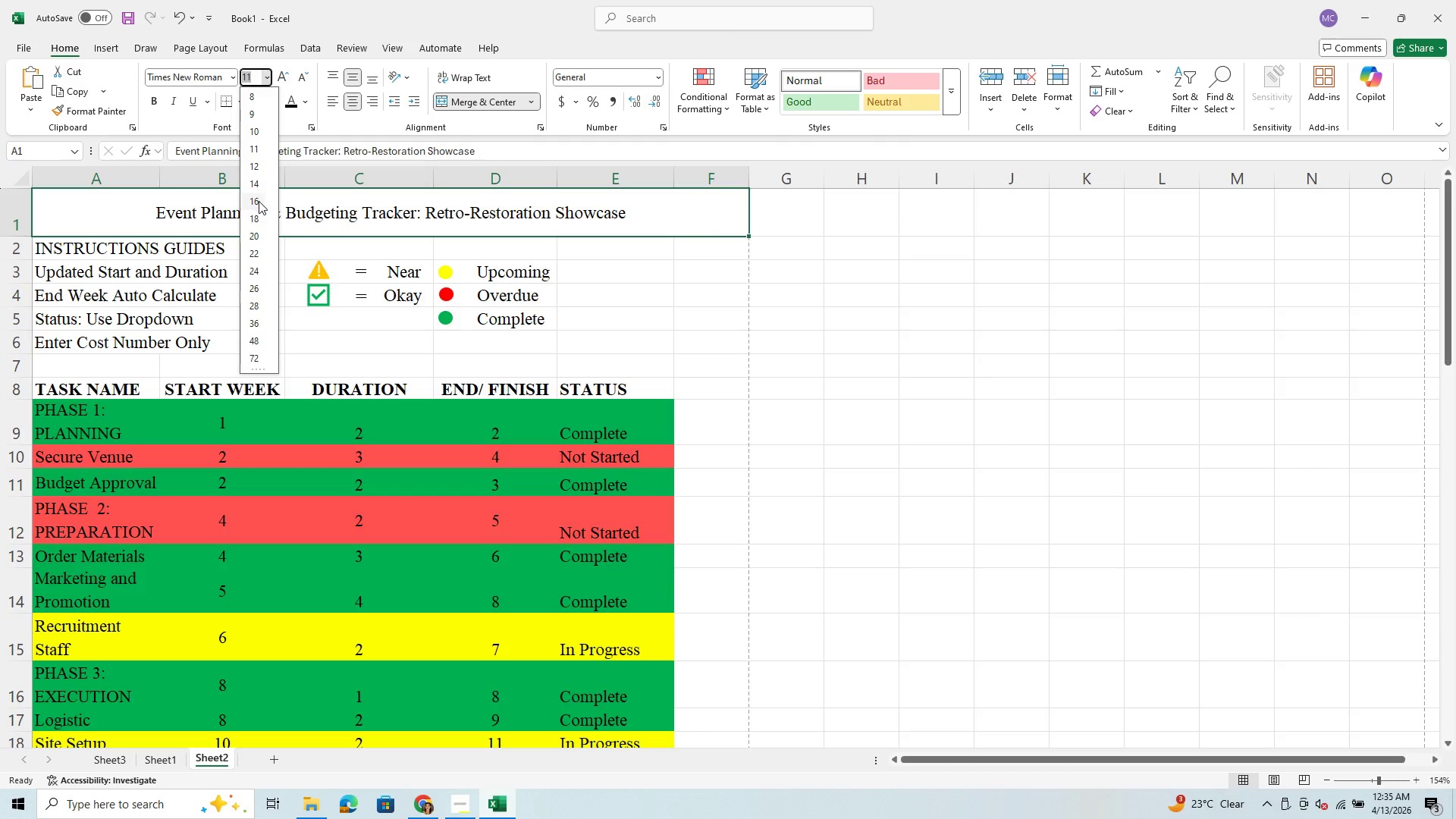 
left_click([259, 202])
 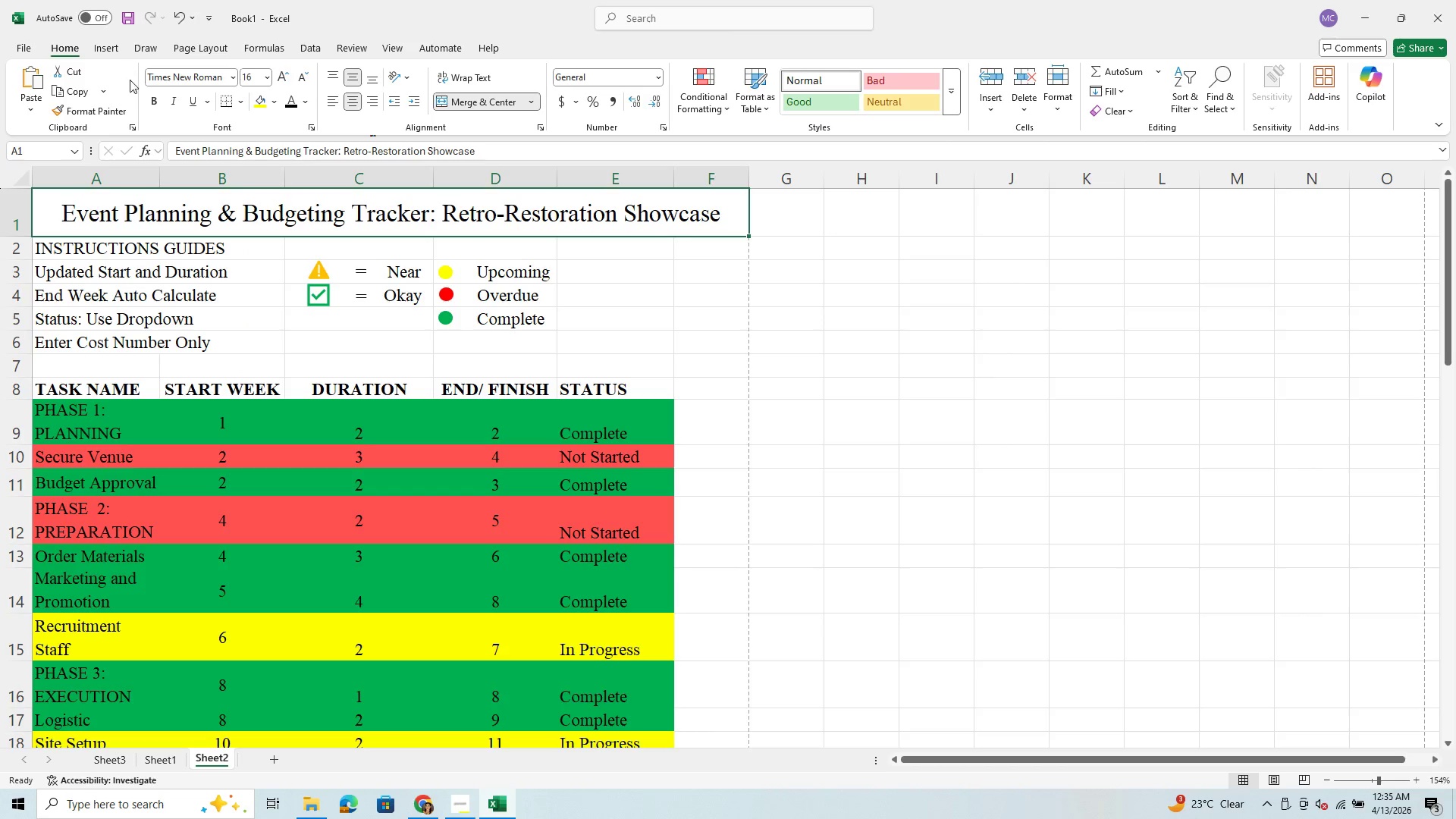 
left_click([147, 96])
 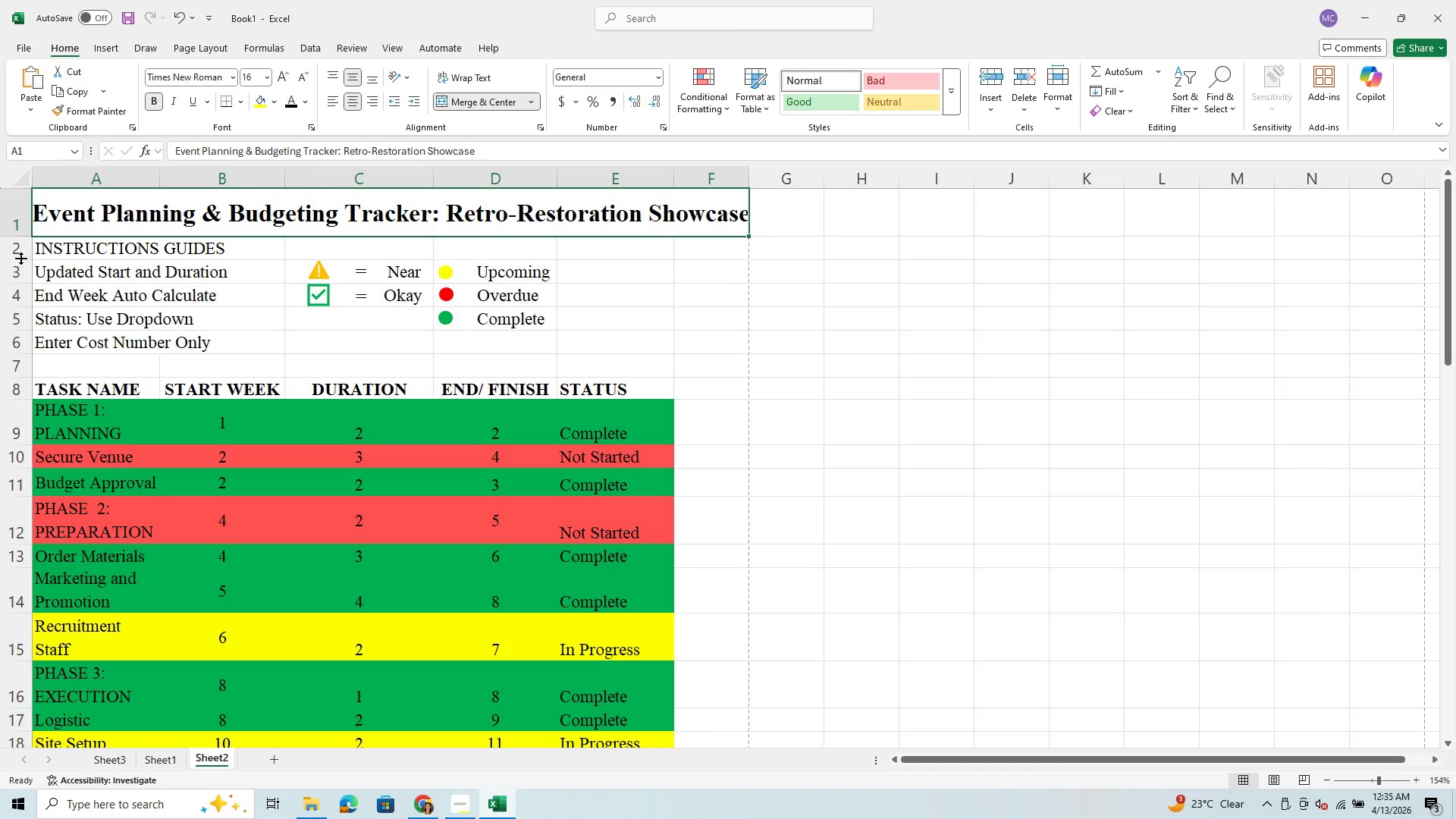 
wait(7.31)
 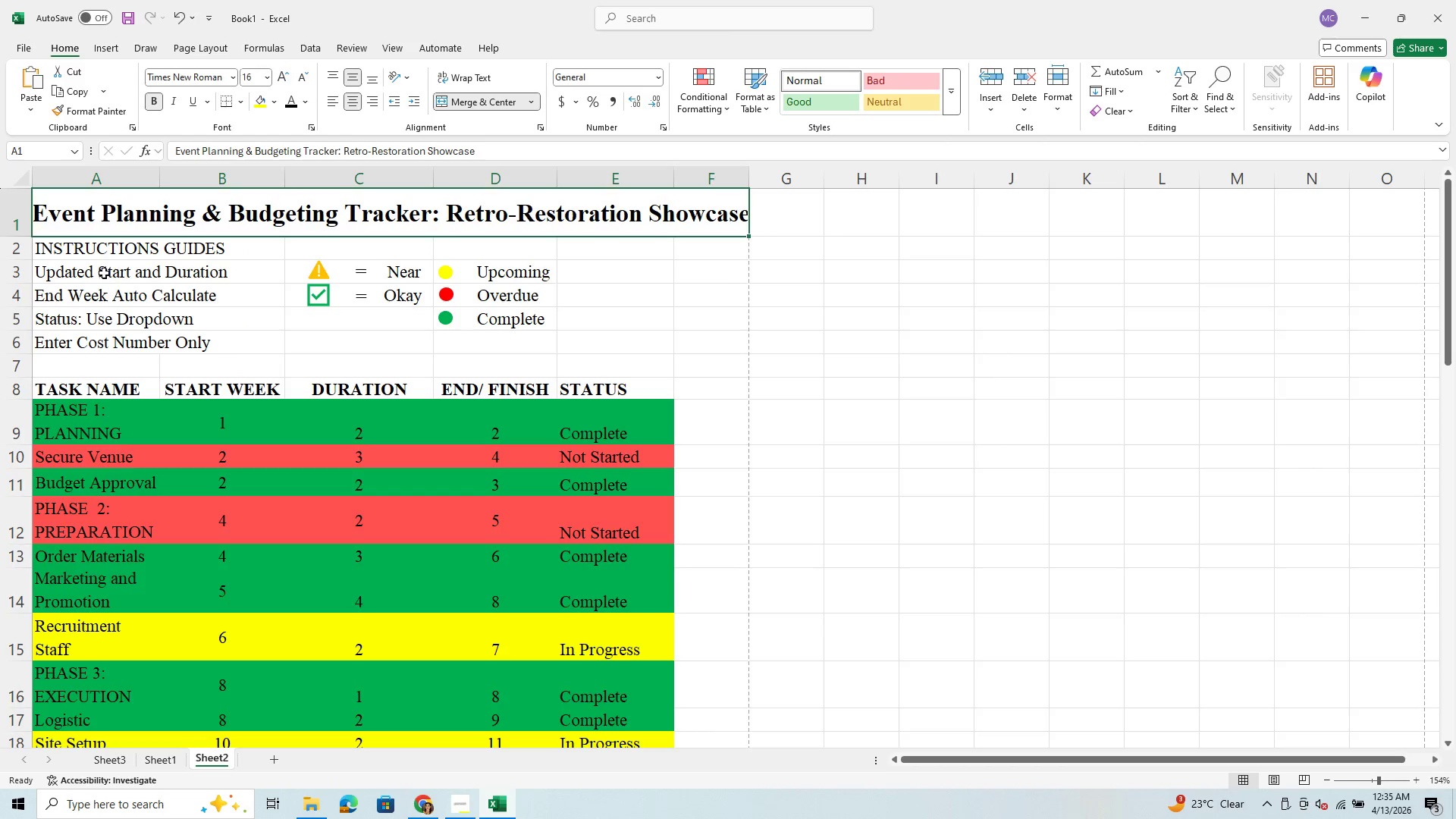 
left_click_drag(start_coordinate=[18, 259], to_coordinate=[21, 282])
 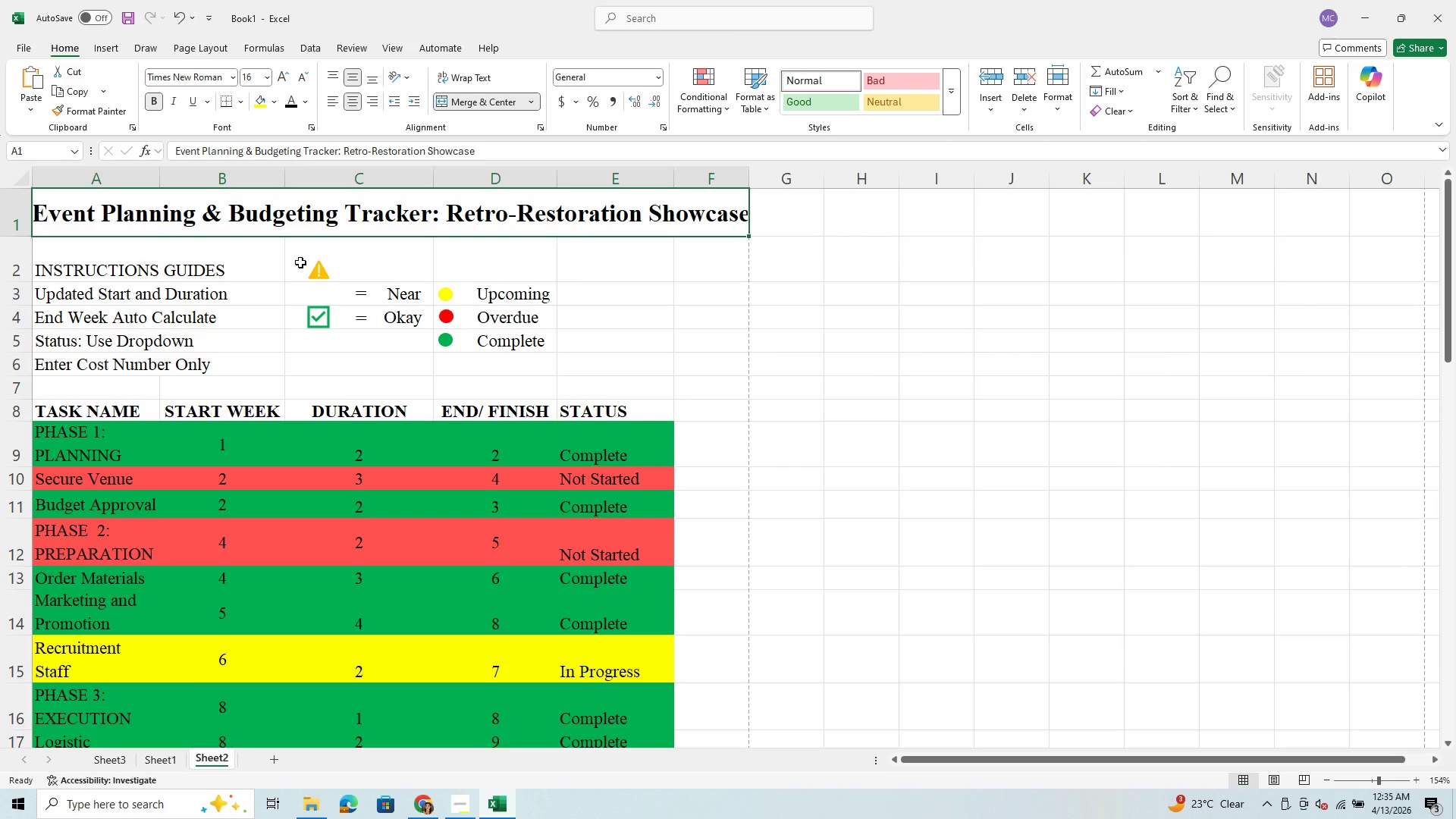 
left_click_drag(start_coordinate=[316, 272], to_coordinate=[317, 292])
 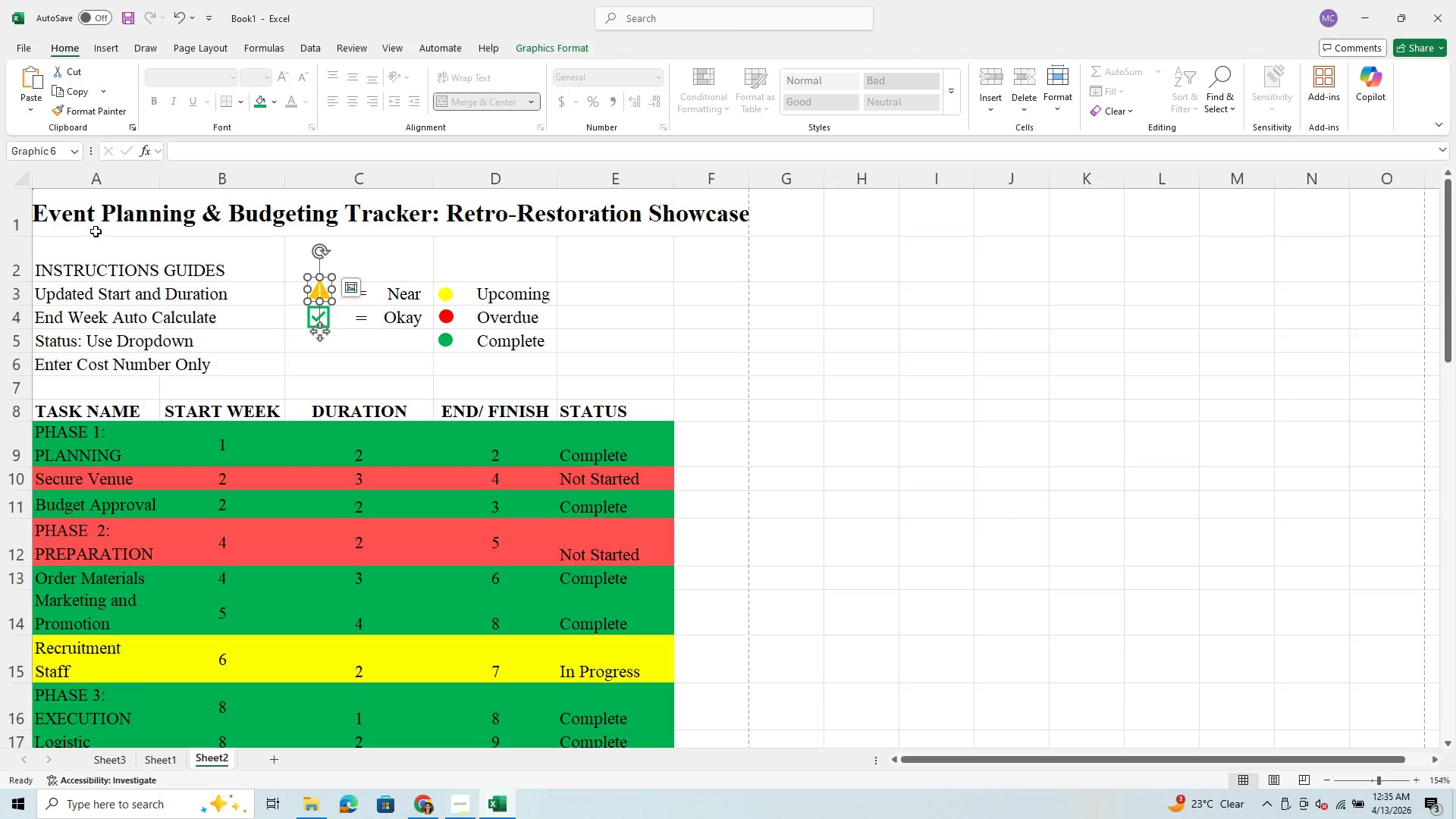 
left_click([89, 246])
 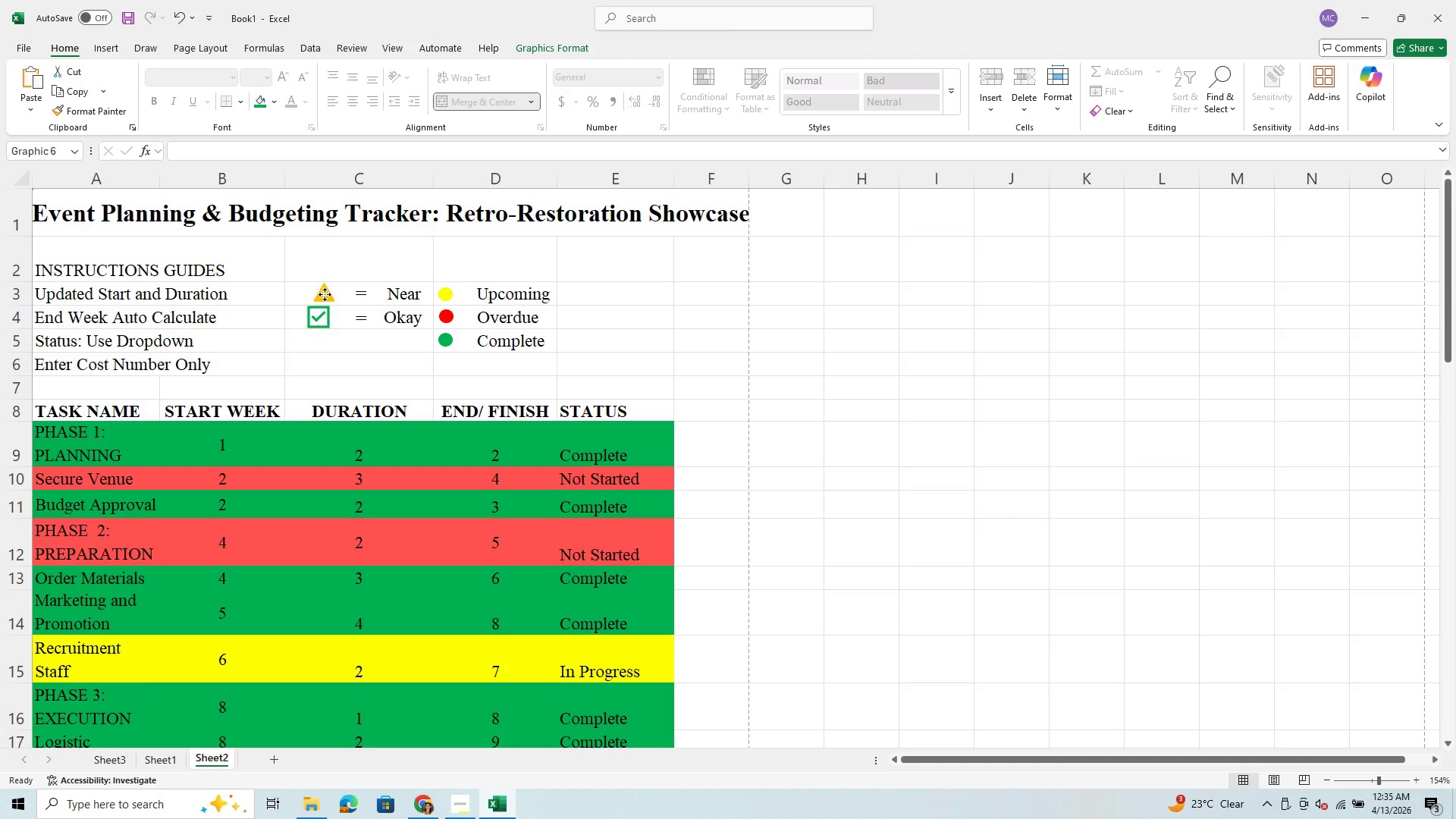 
wait(10.69)
 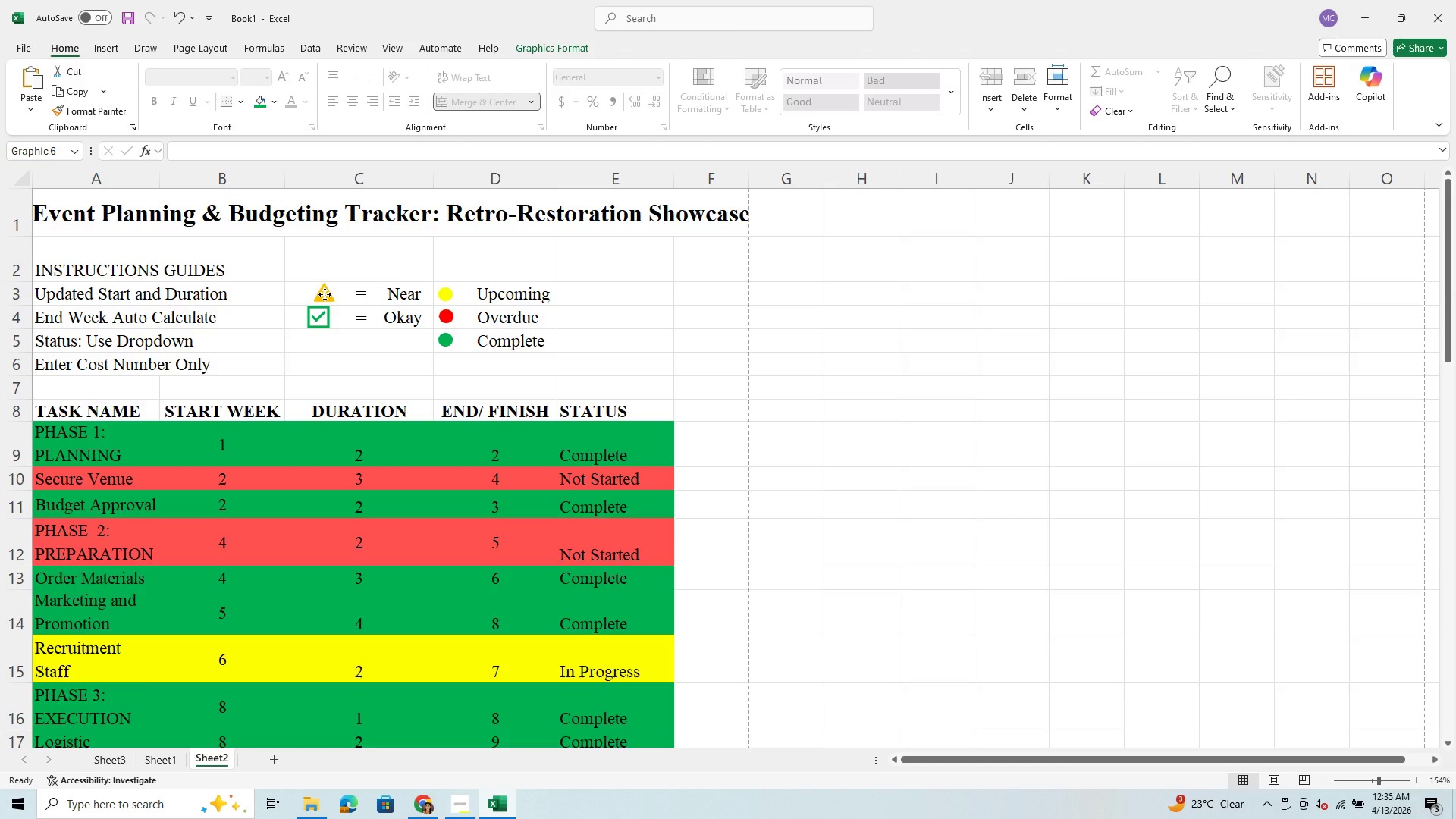 
left_click([612, 261])
 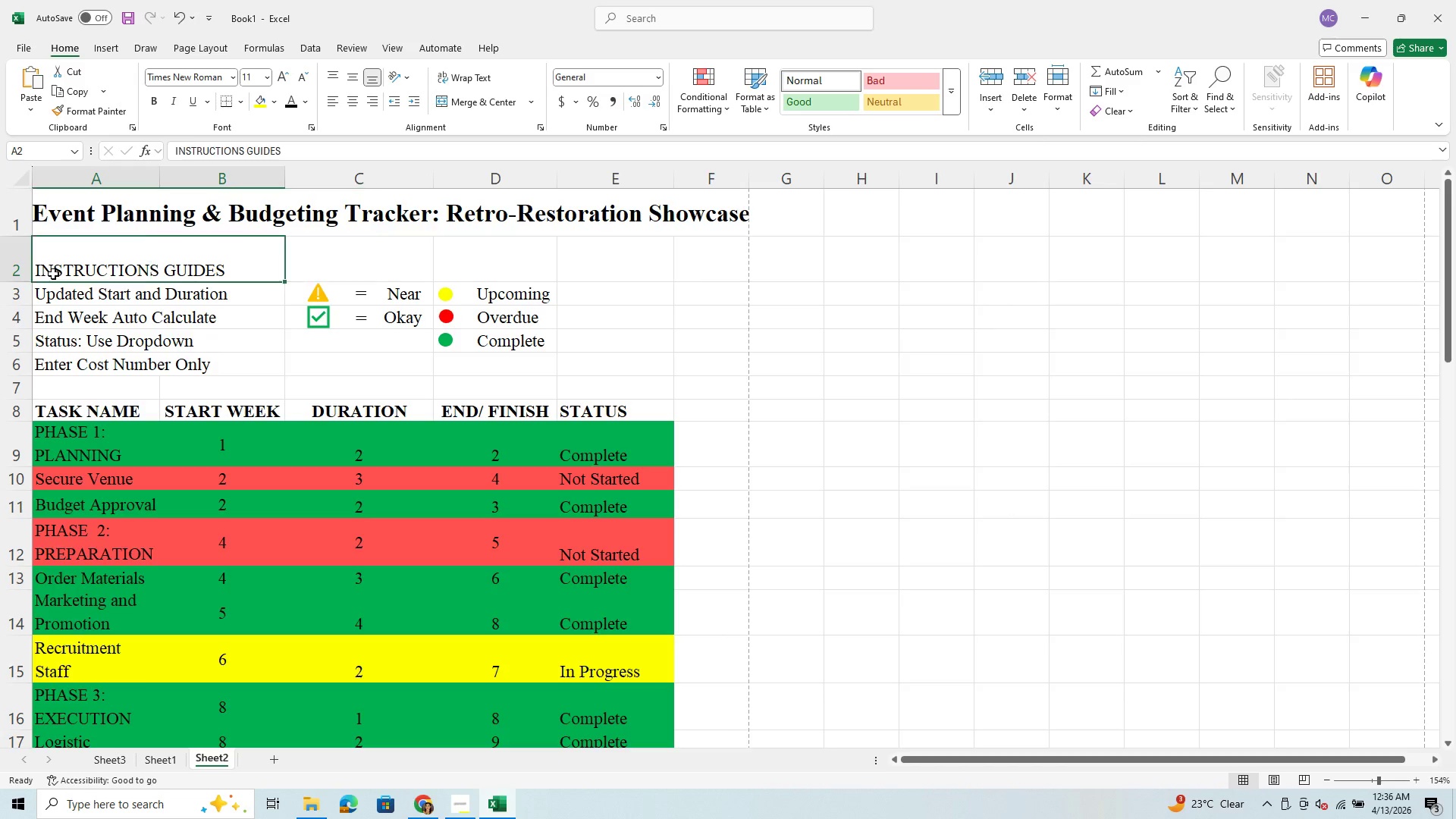 
left_click([53, 274])
 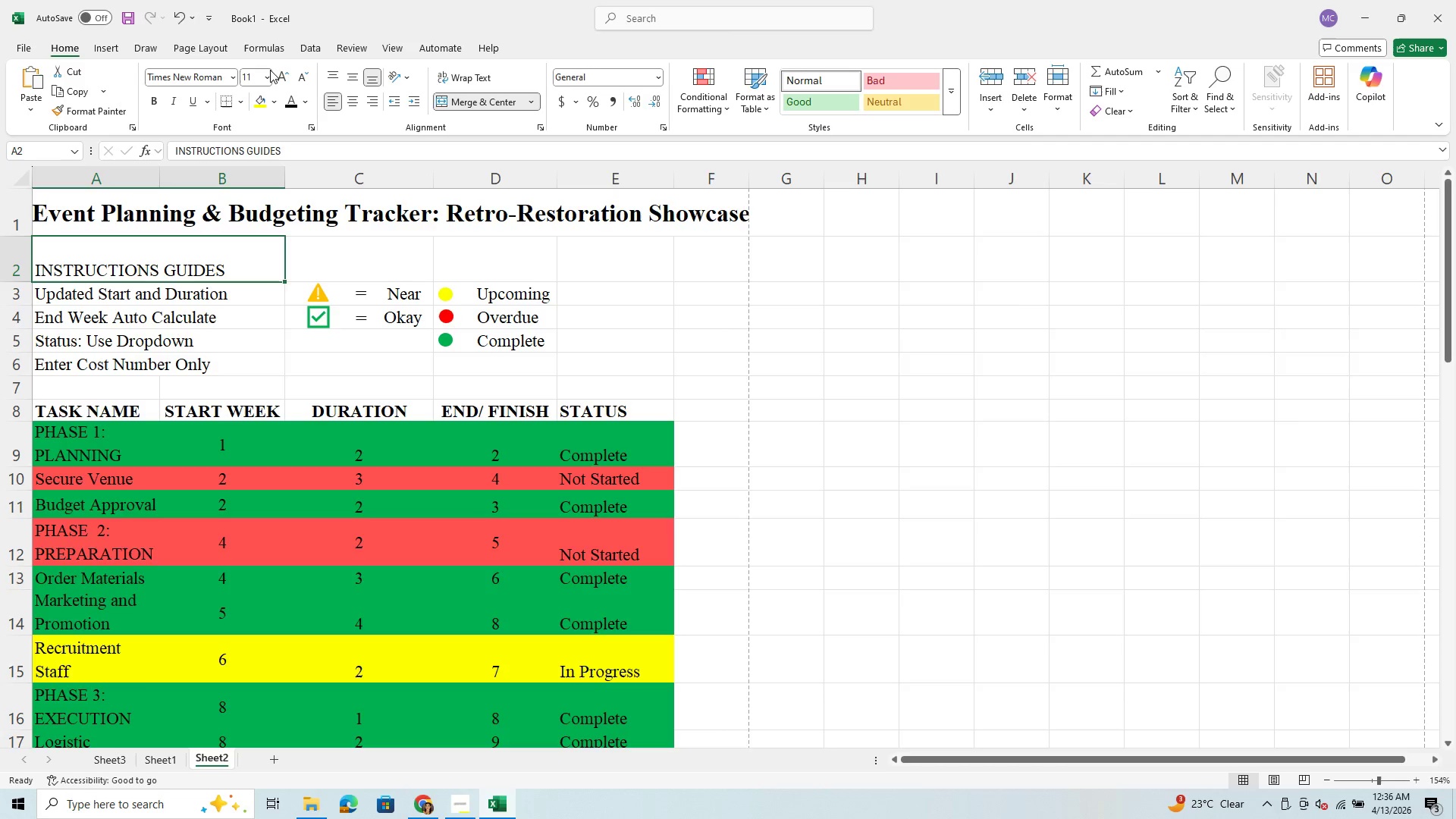 
left_click([269, 73])
 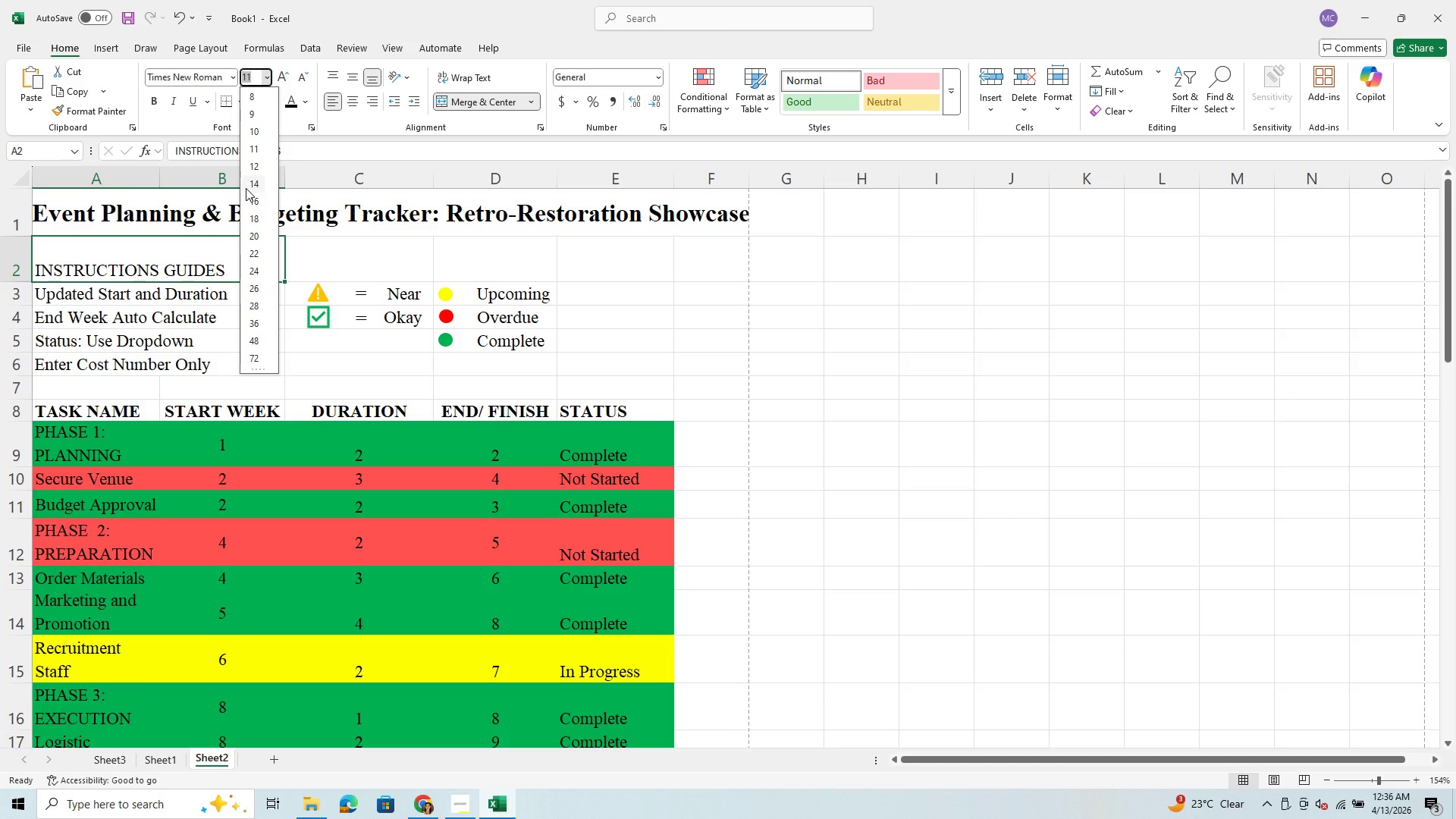 
left_click([262, 181])
 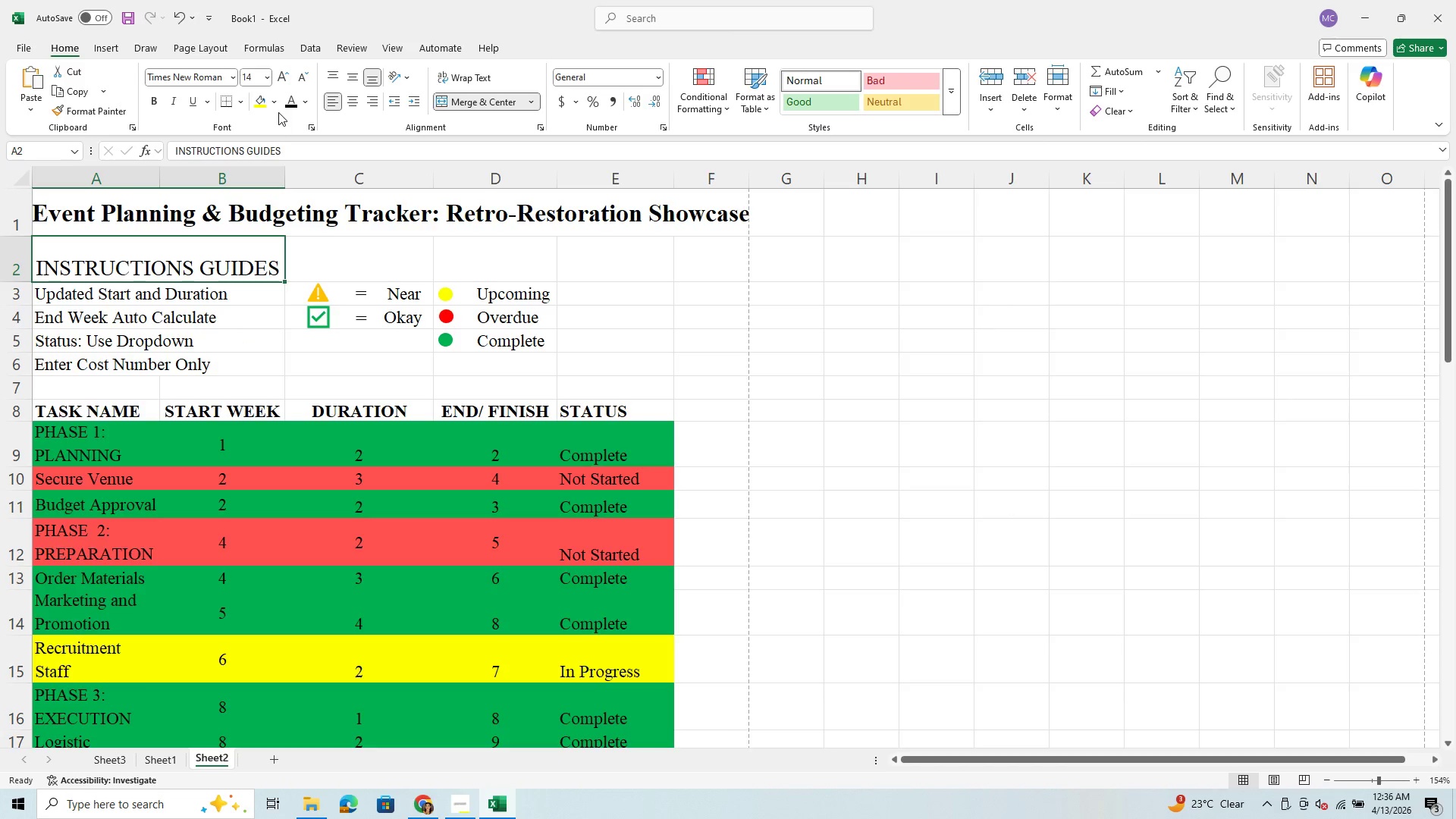 
left_click([265, 83])
 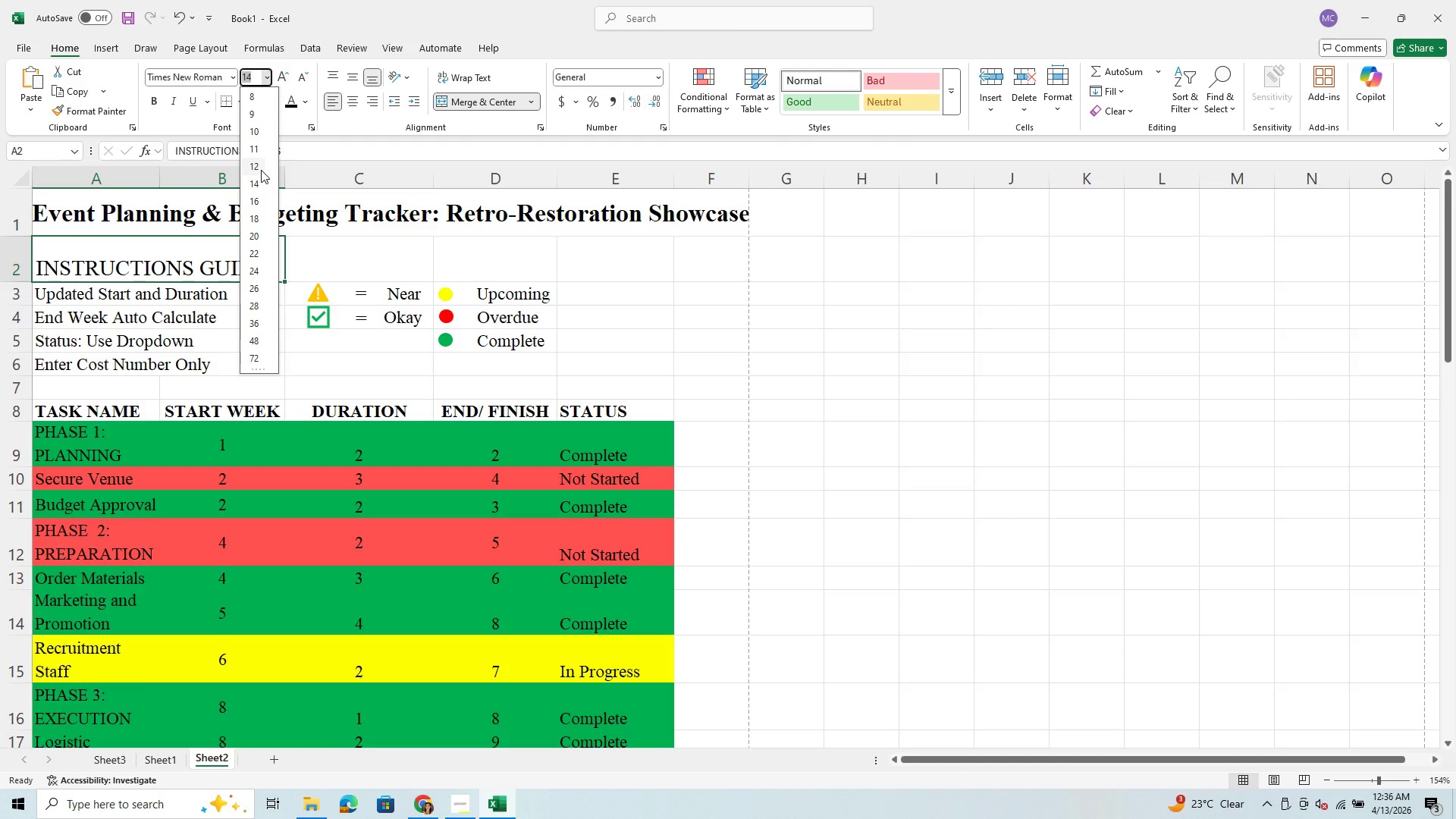 
left_click([259, 164])
 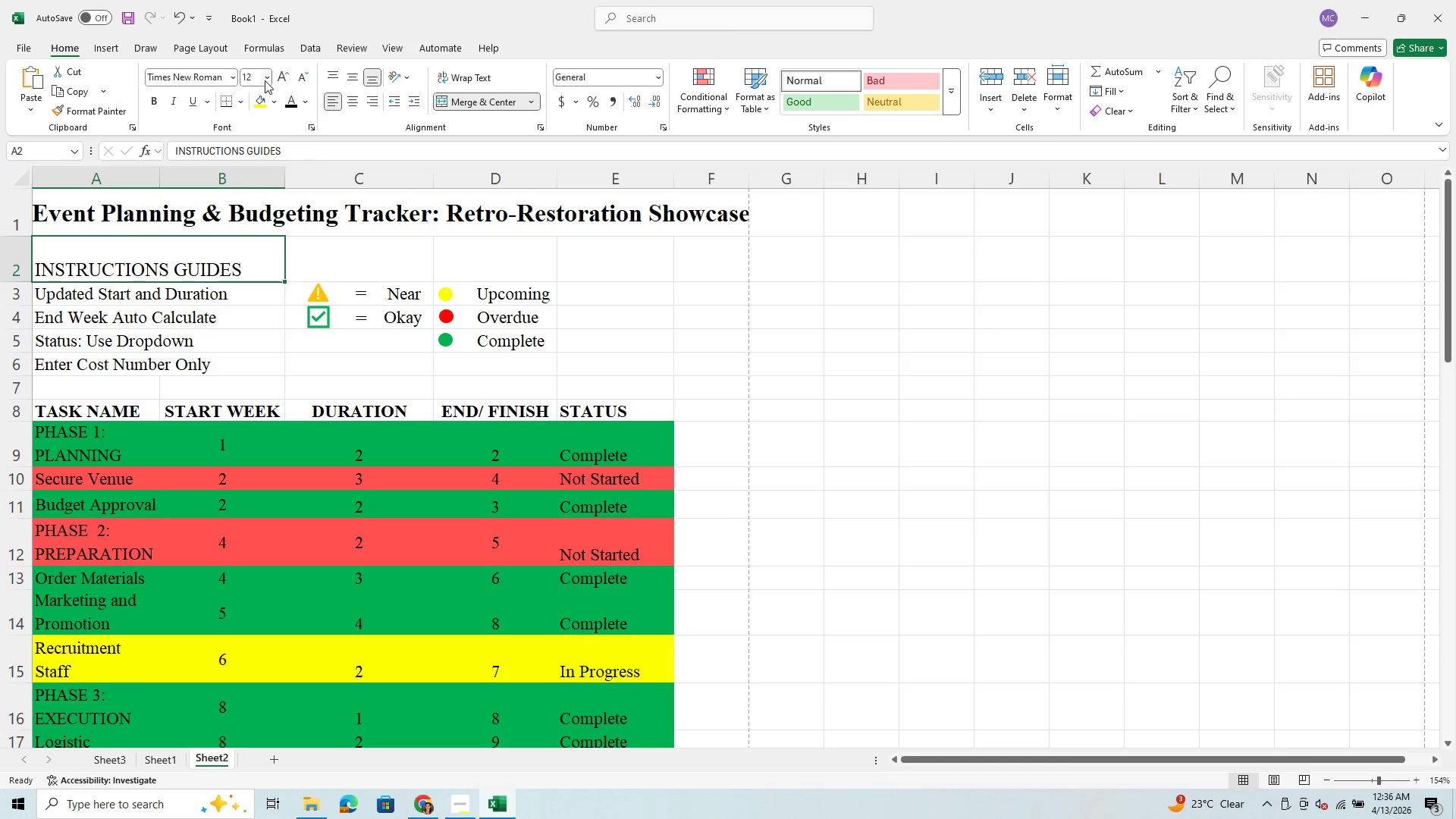 
wait(5.09)
 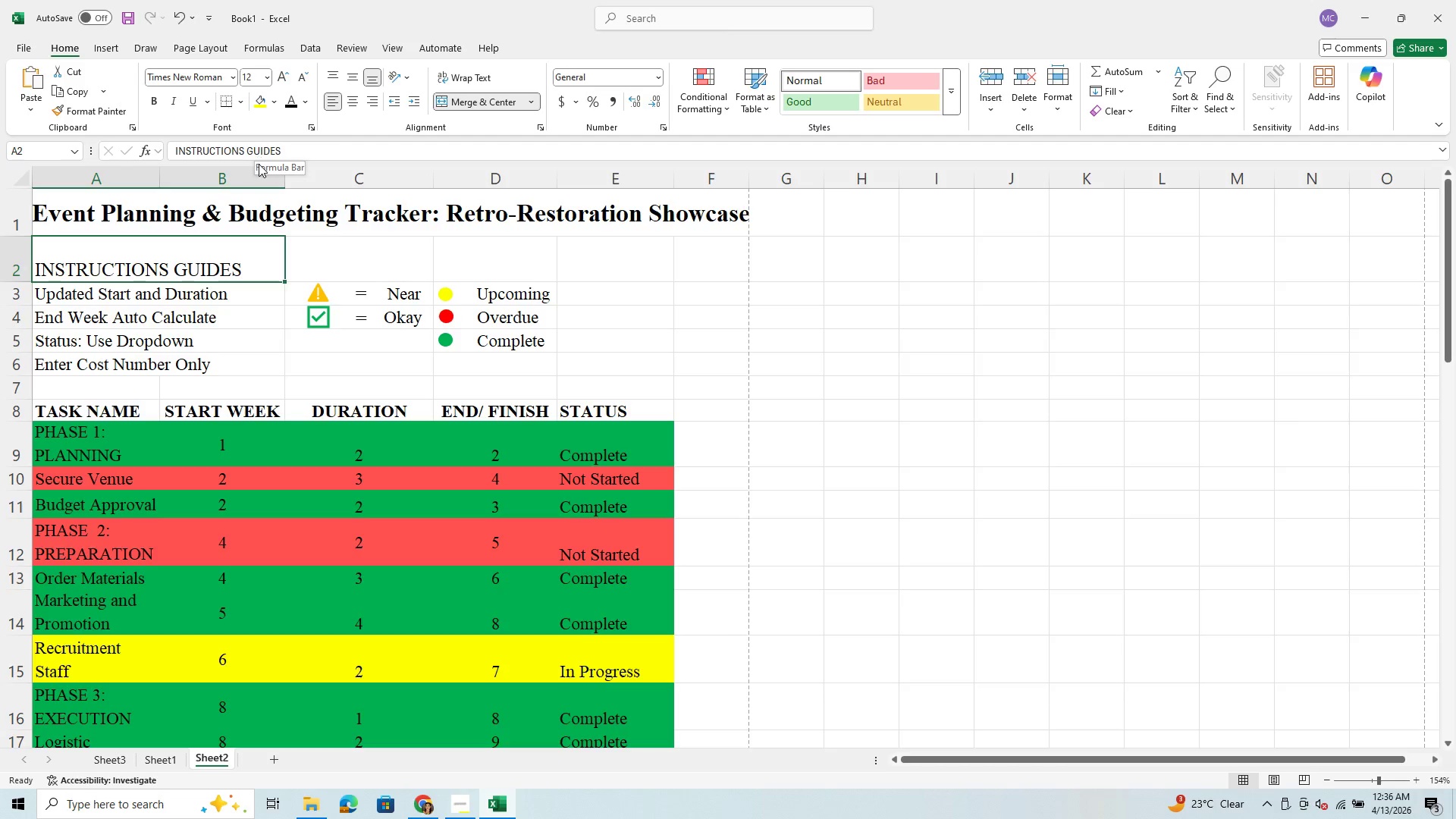 
left_click([268, 80])
 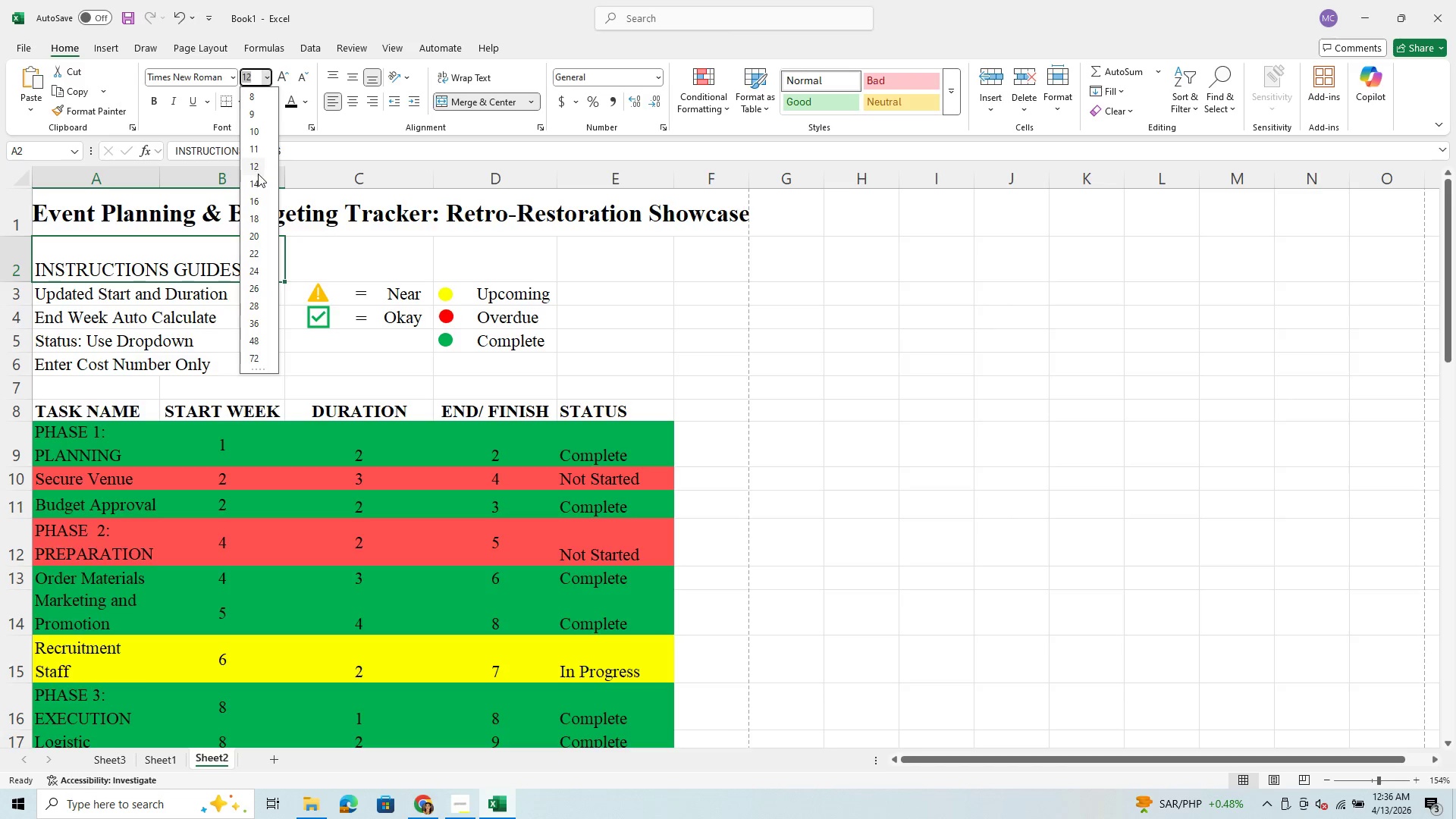 
left_click([258, 179])
 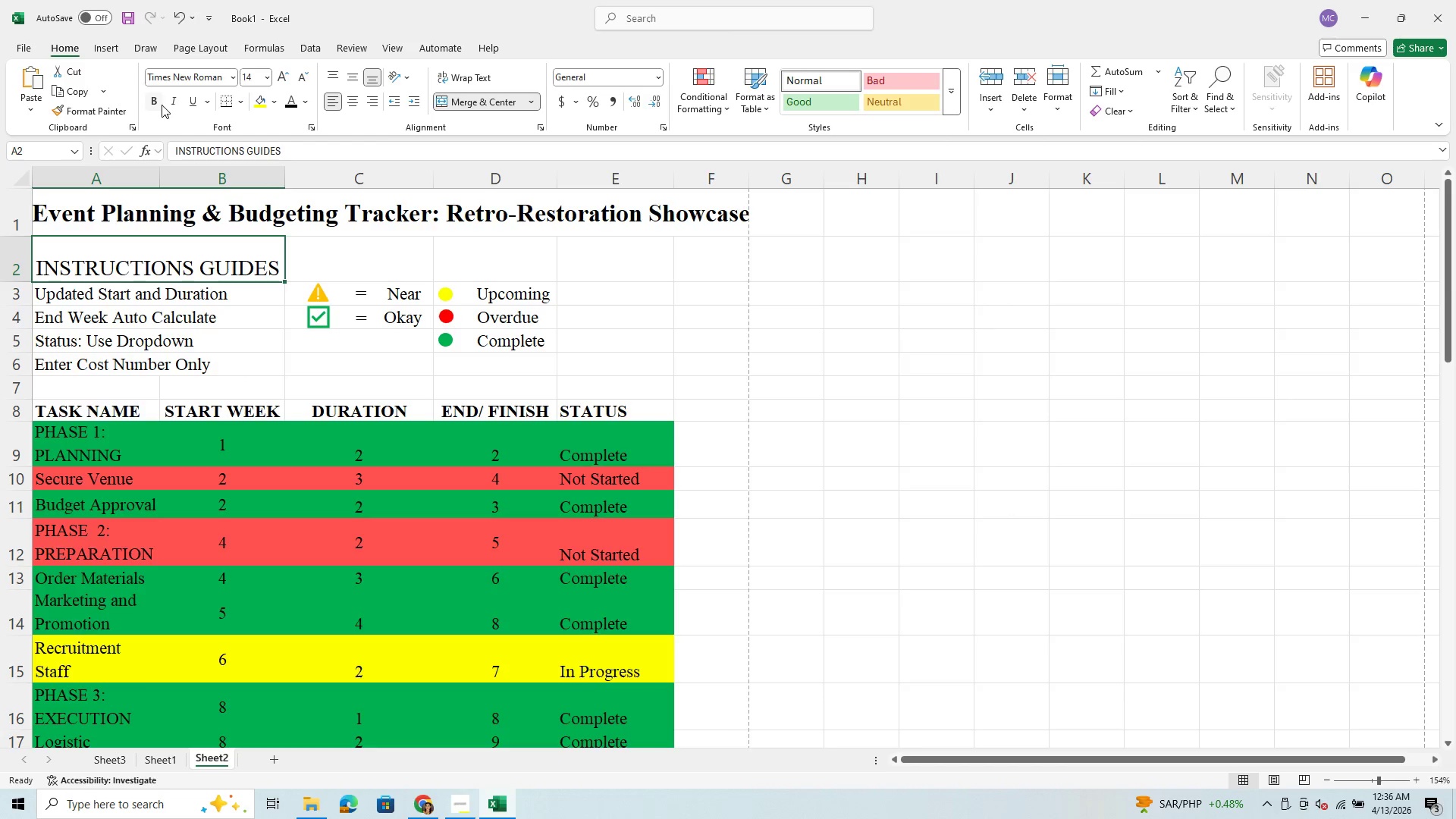 
left_click([153, 102])
 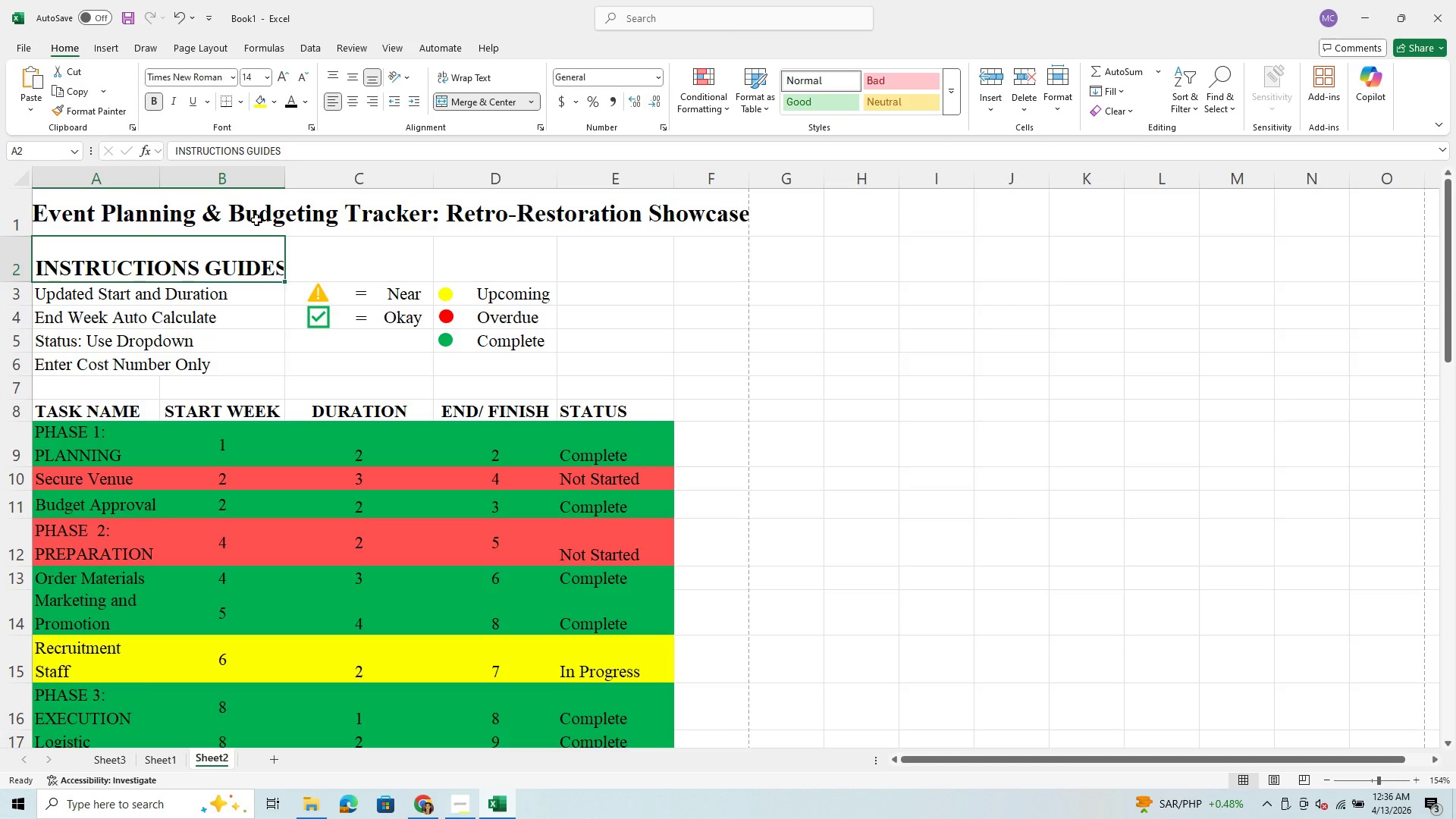 
left_click([272, 249])
 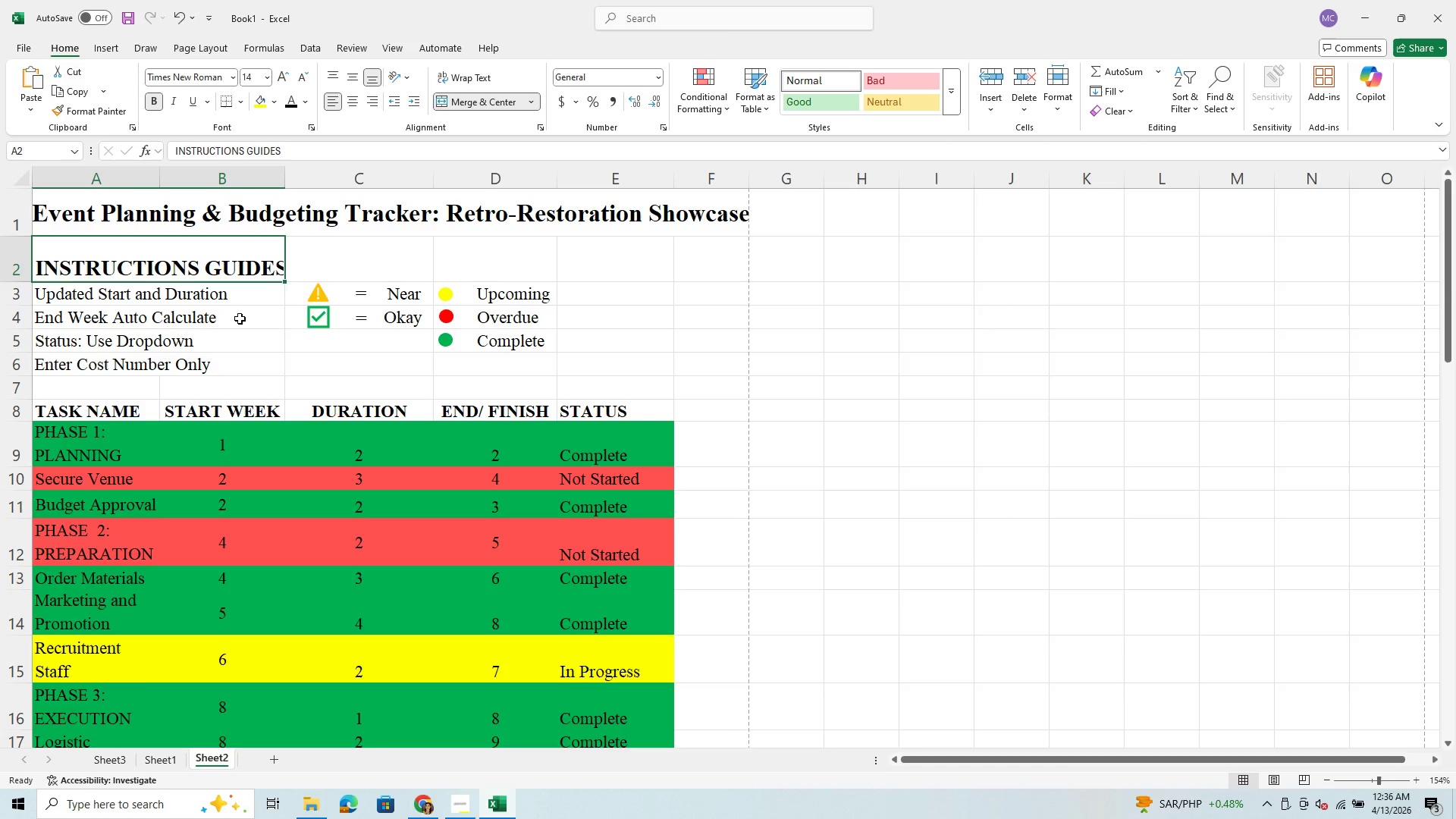 
left_click([236, 298])
 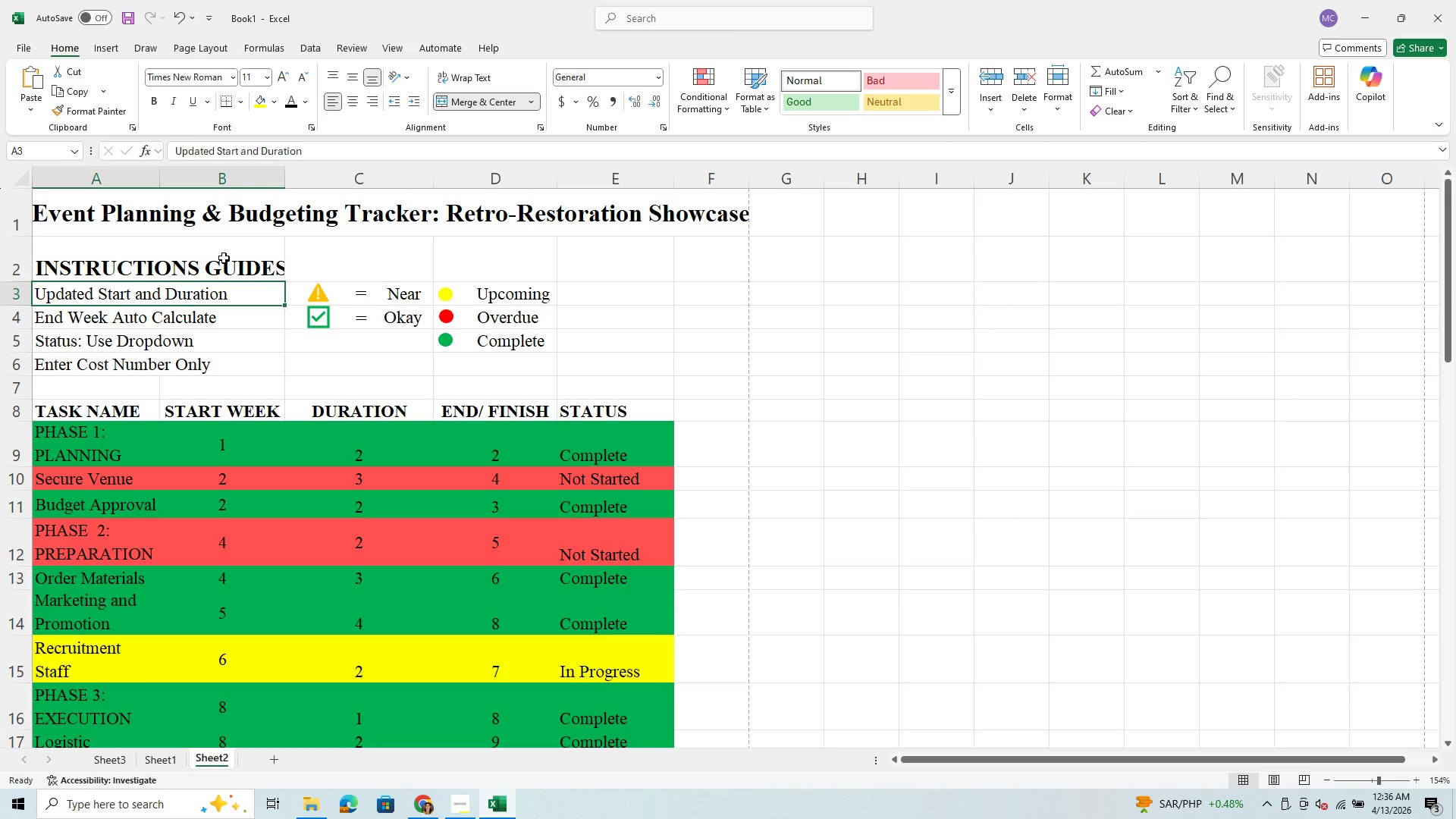 
left_click_drag(start_coordinate=[224, 258], to_coordinate=[359, 258])
 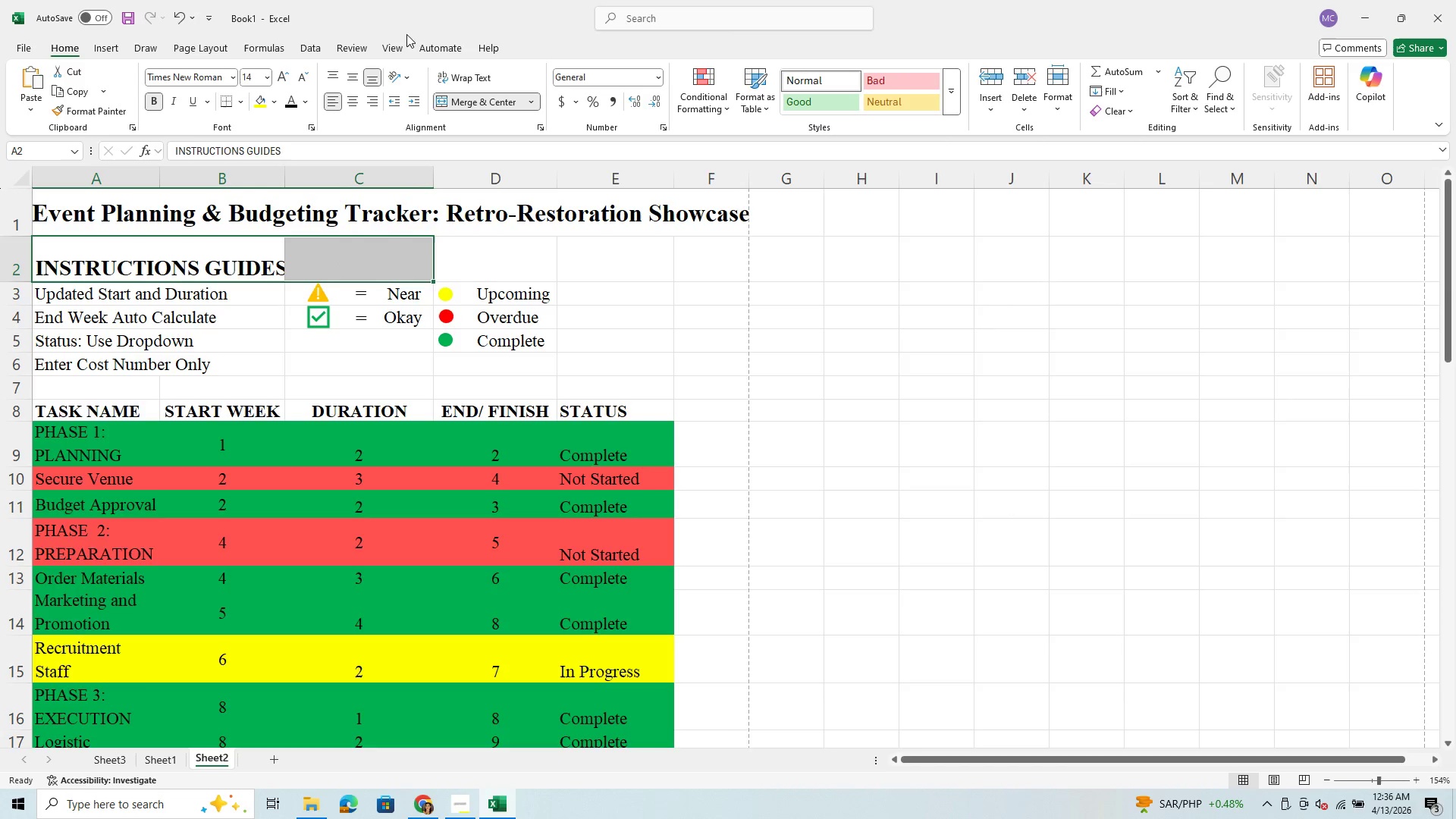 
left_click([470, 103])
 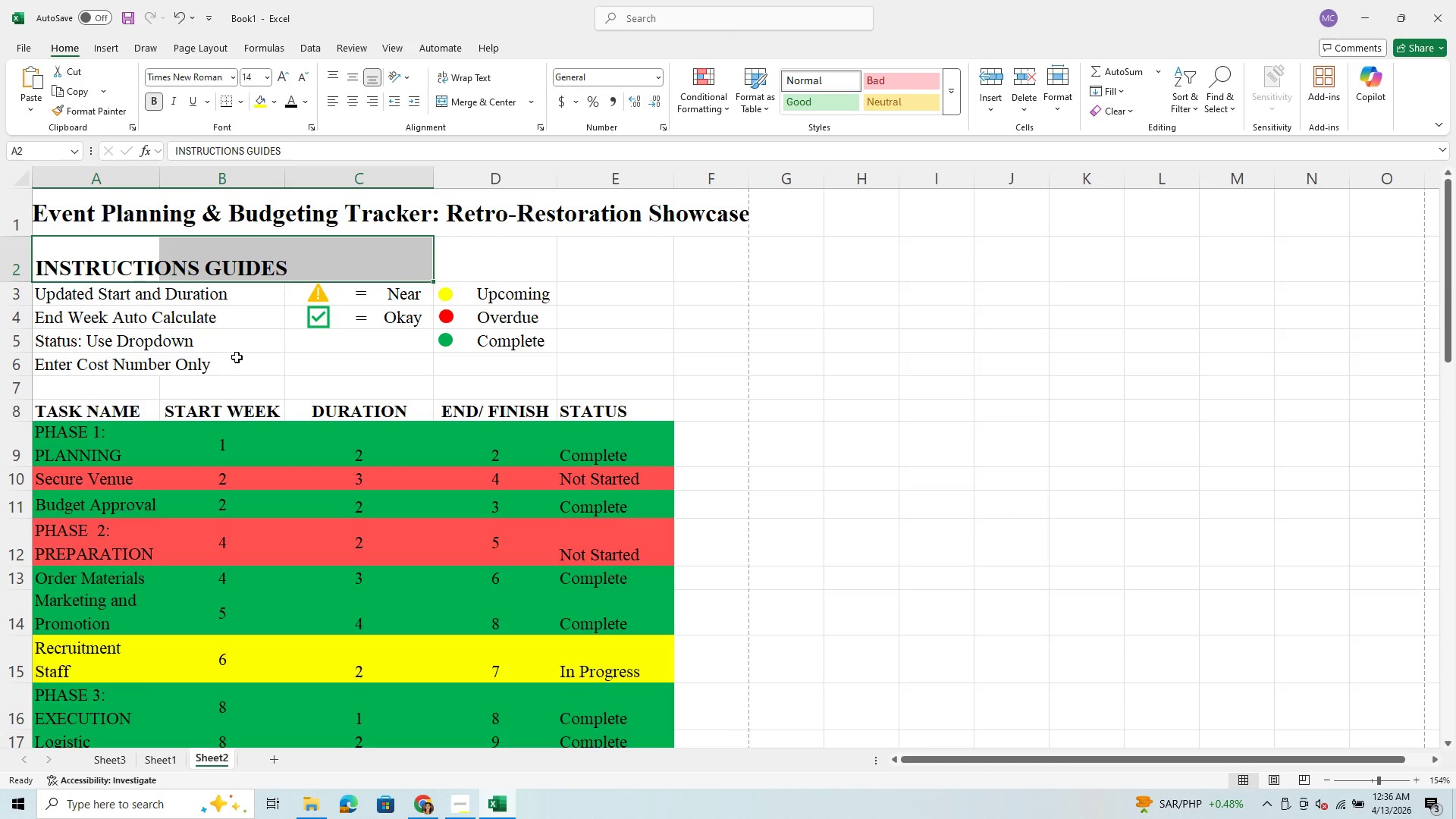 
left_click([235, 340])
 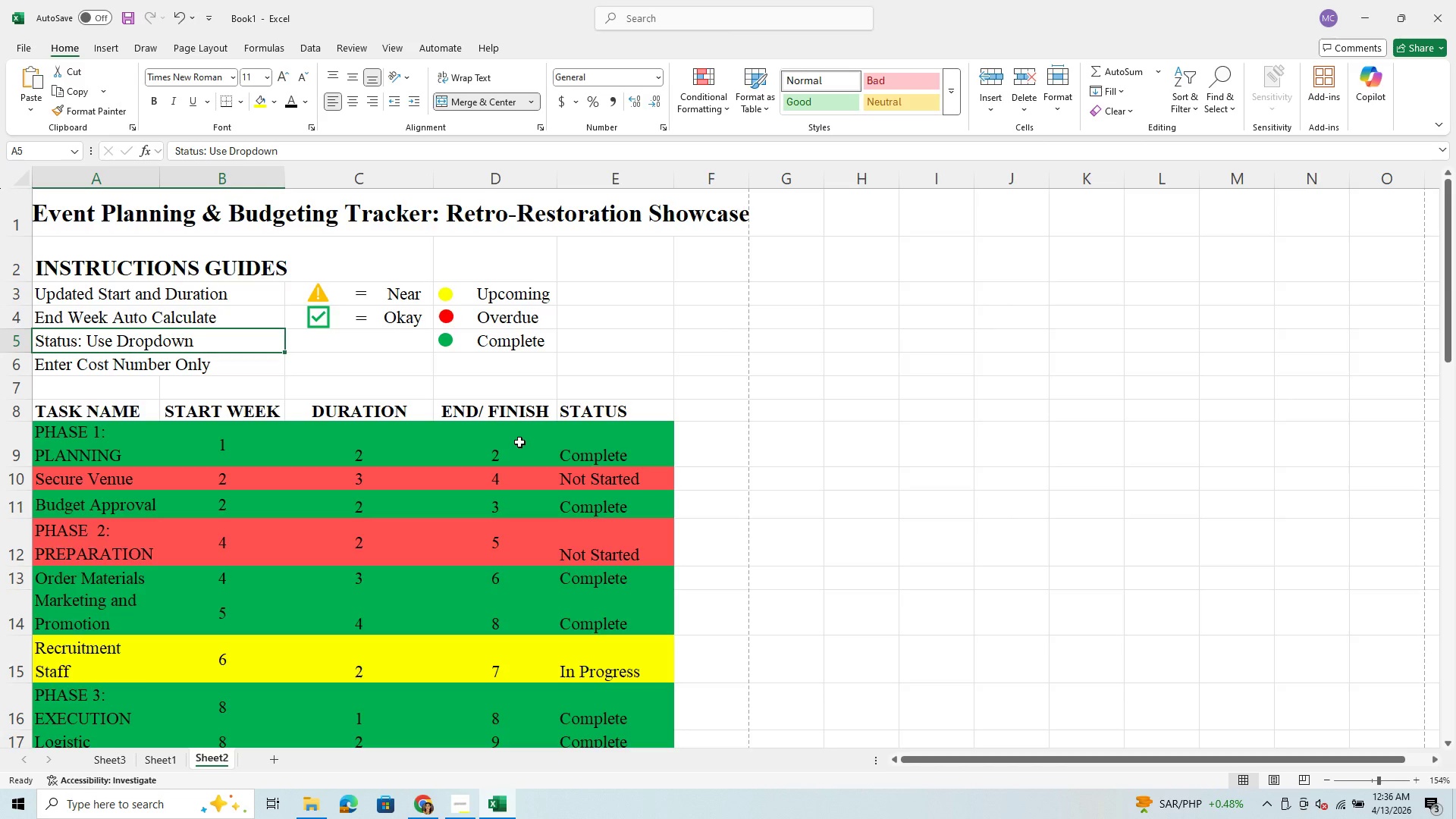 
wait(7.44)
 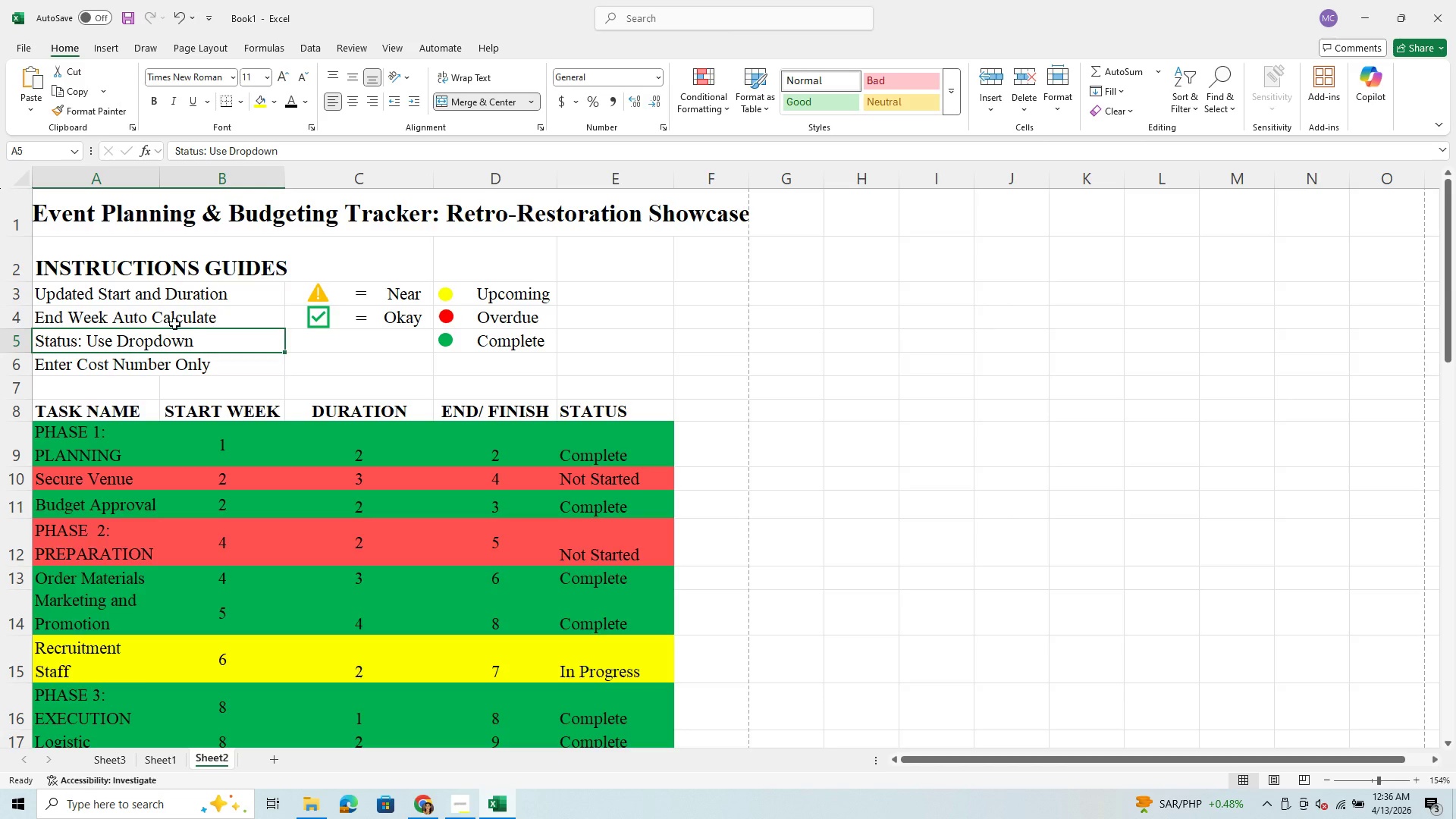 
scroll: coordinate [519, 443], scroll_direction: down, amount: 8.0
 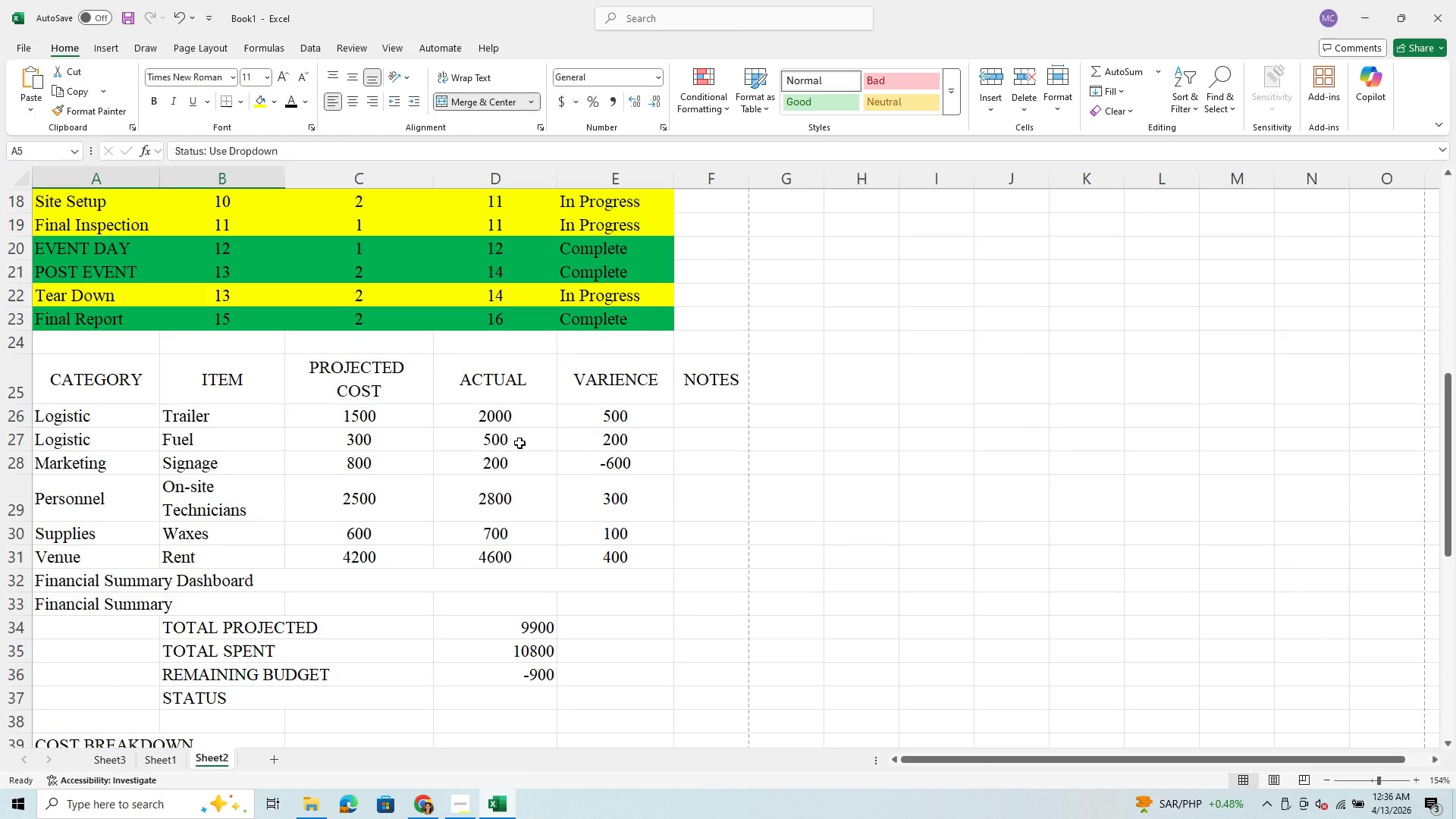 
scroll: coordinate [519, 443], scroll_direction: up, amount: 8.0
 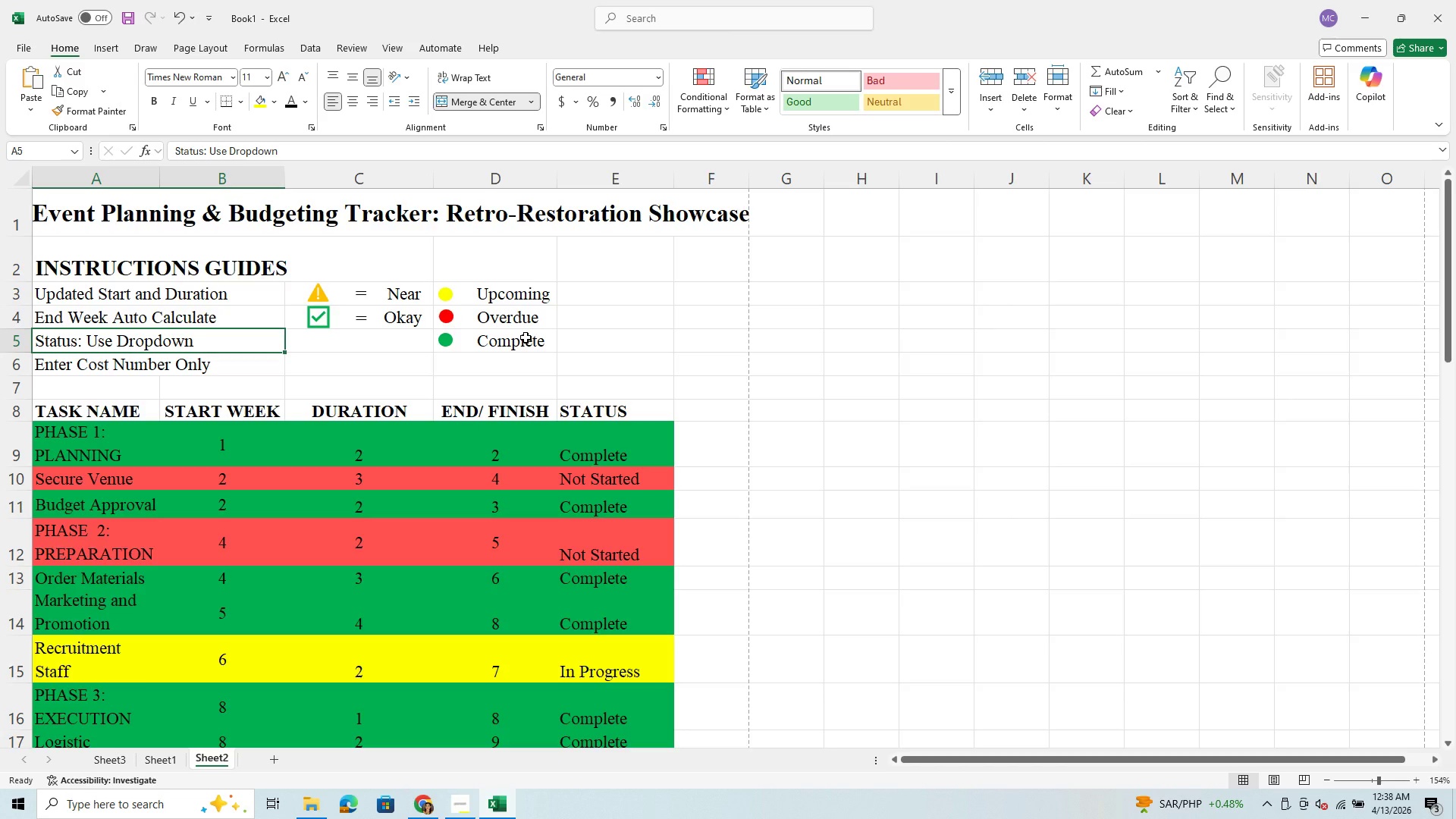 
wait(92.9)
 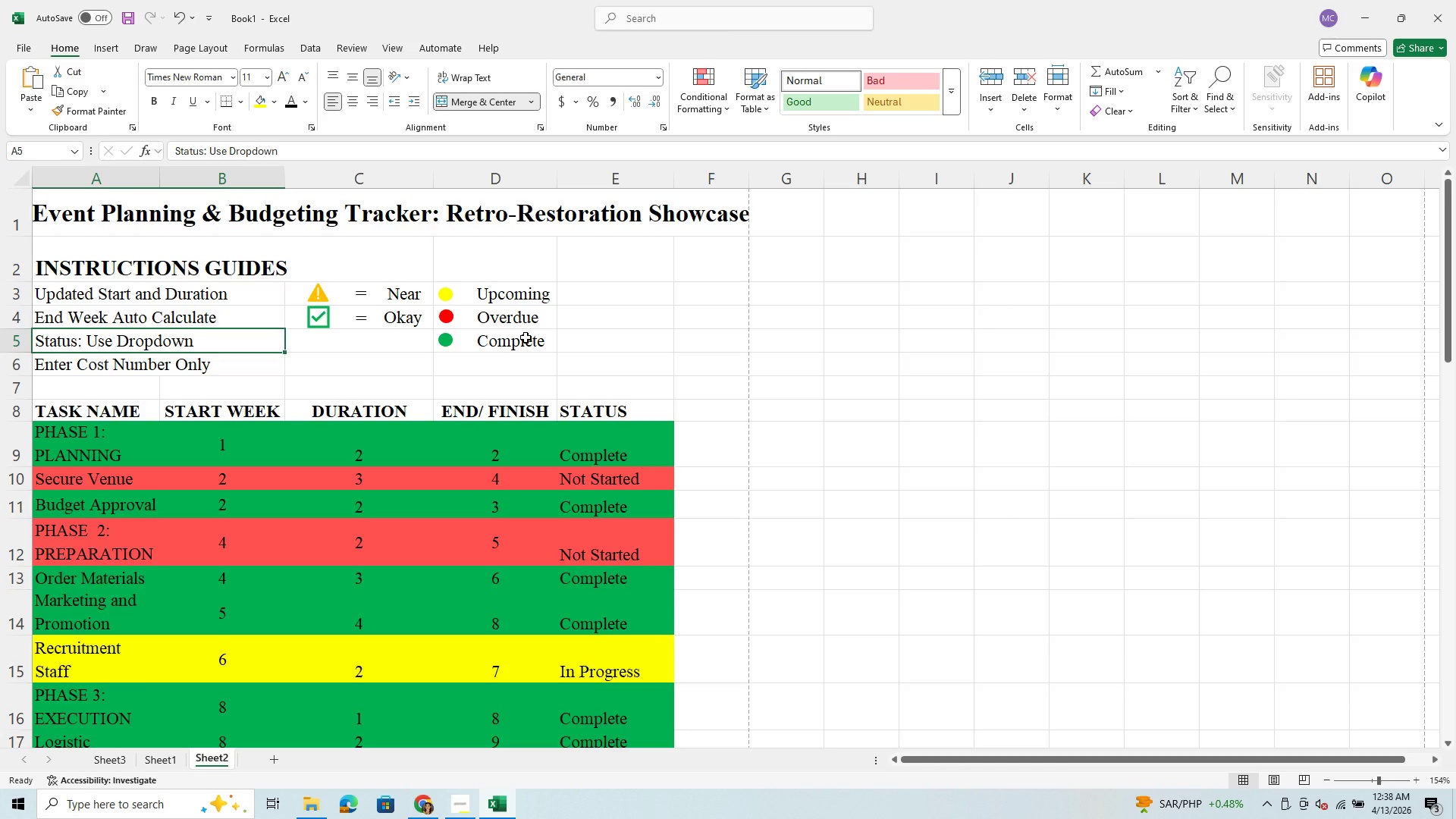 
left_click_drag(start_coordinate=[555, 293], to_coordinate=[570, 336])
 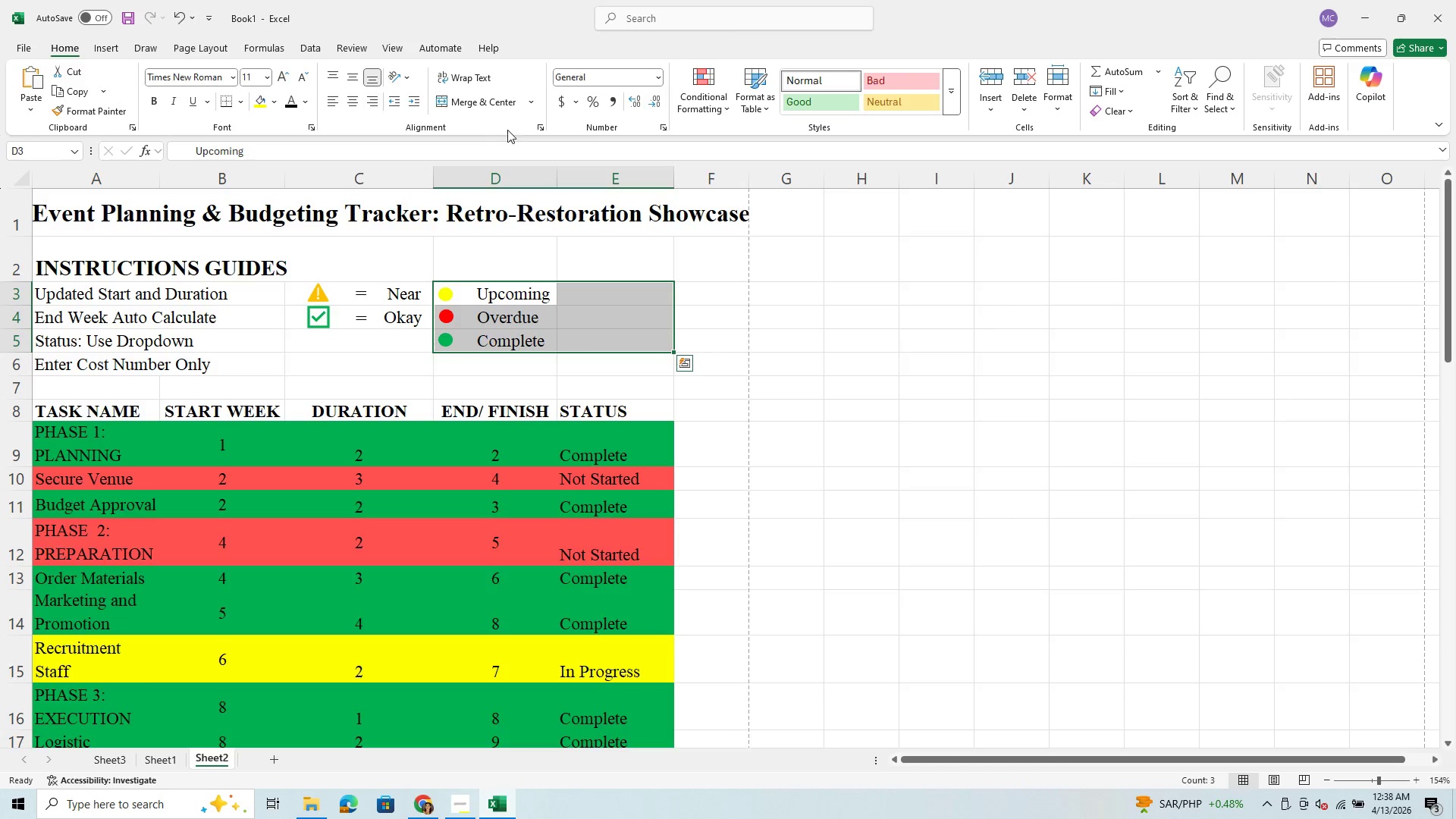 
left_click([501, 96])
 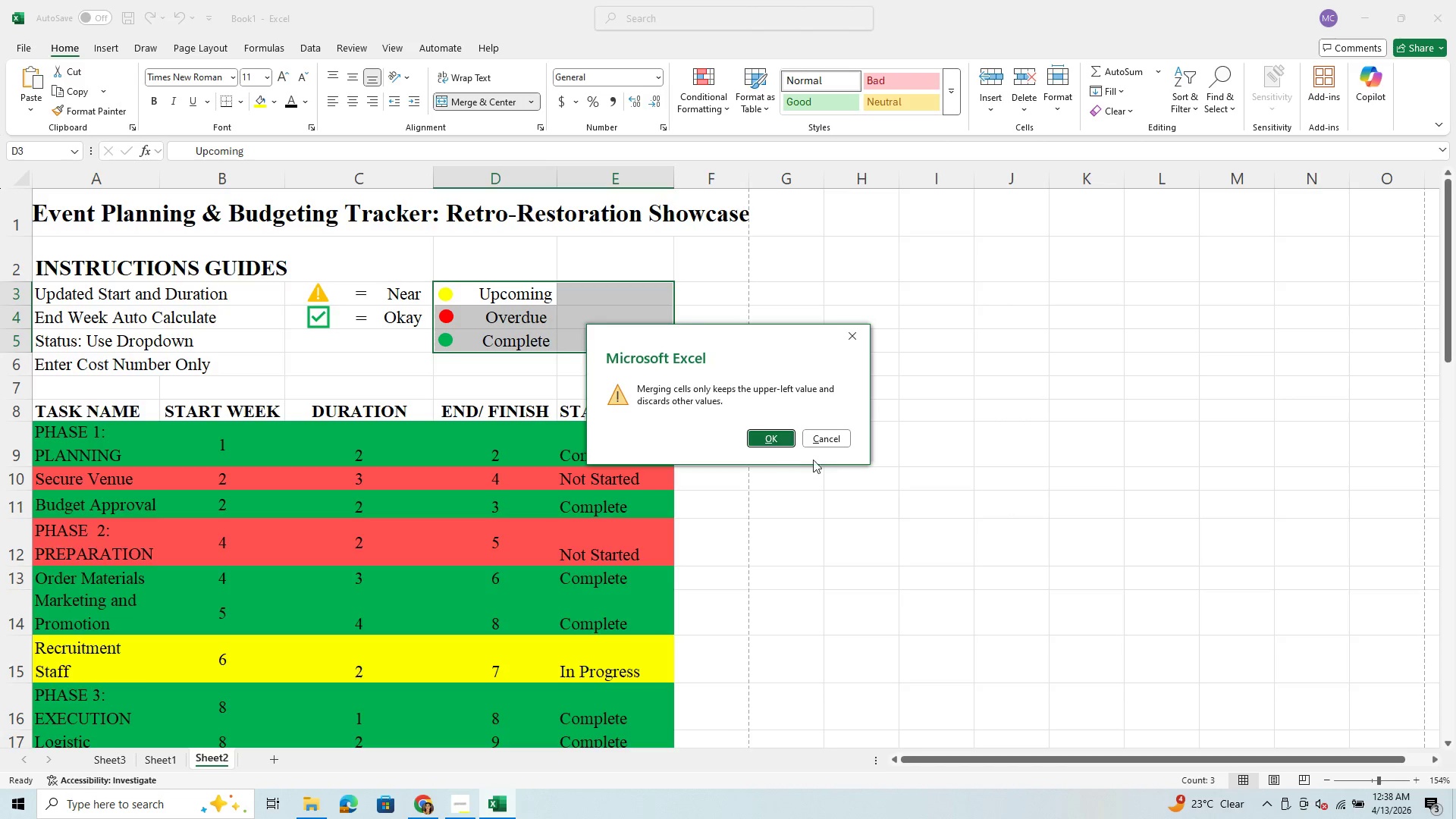 
left_click([839, 435])
 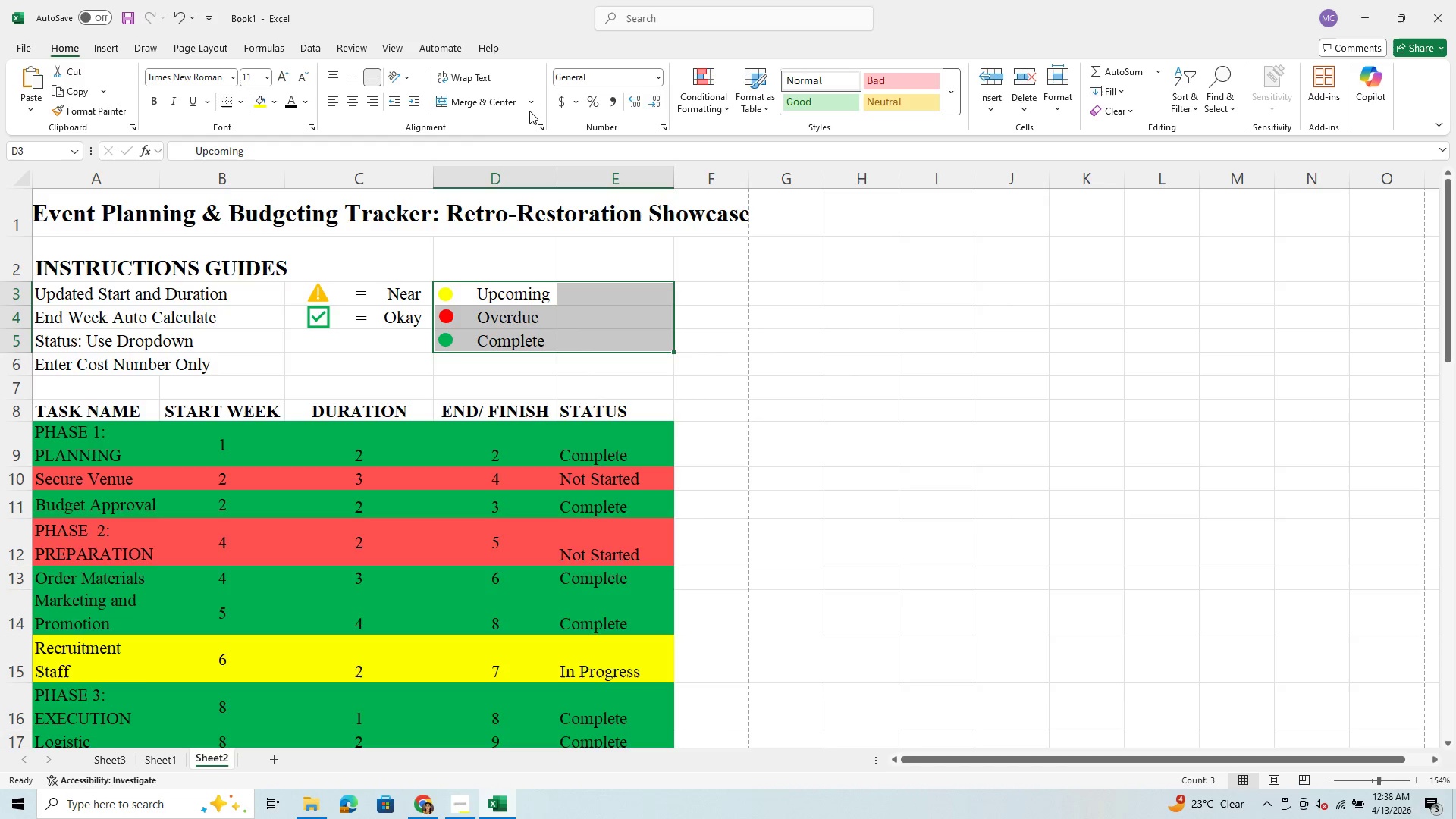 
left_click([532, 106])
 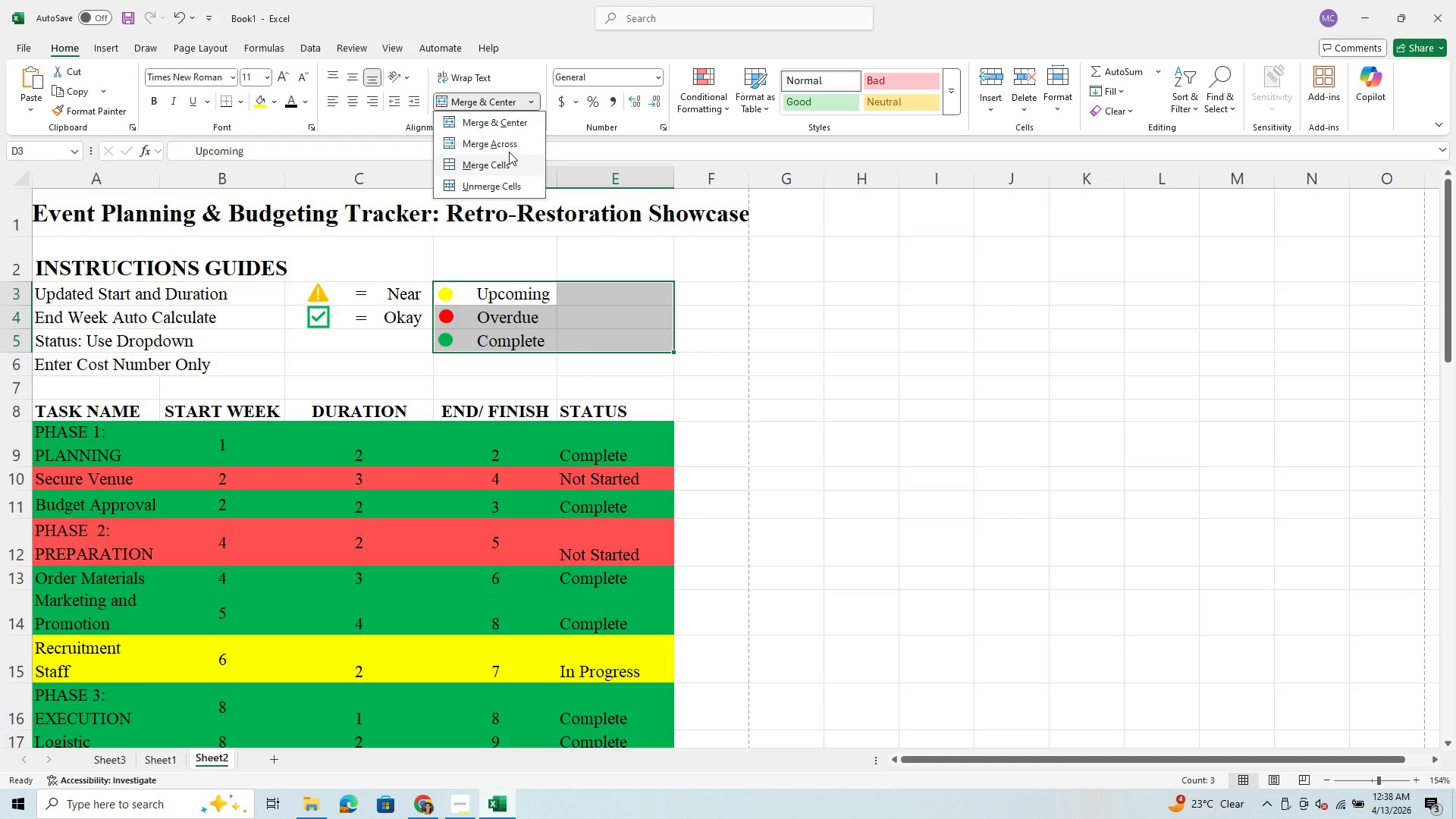 
left_click([509, 142])
 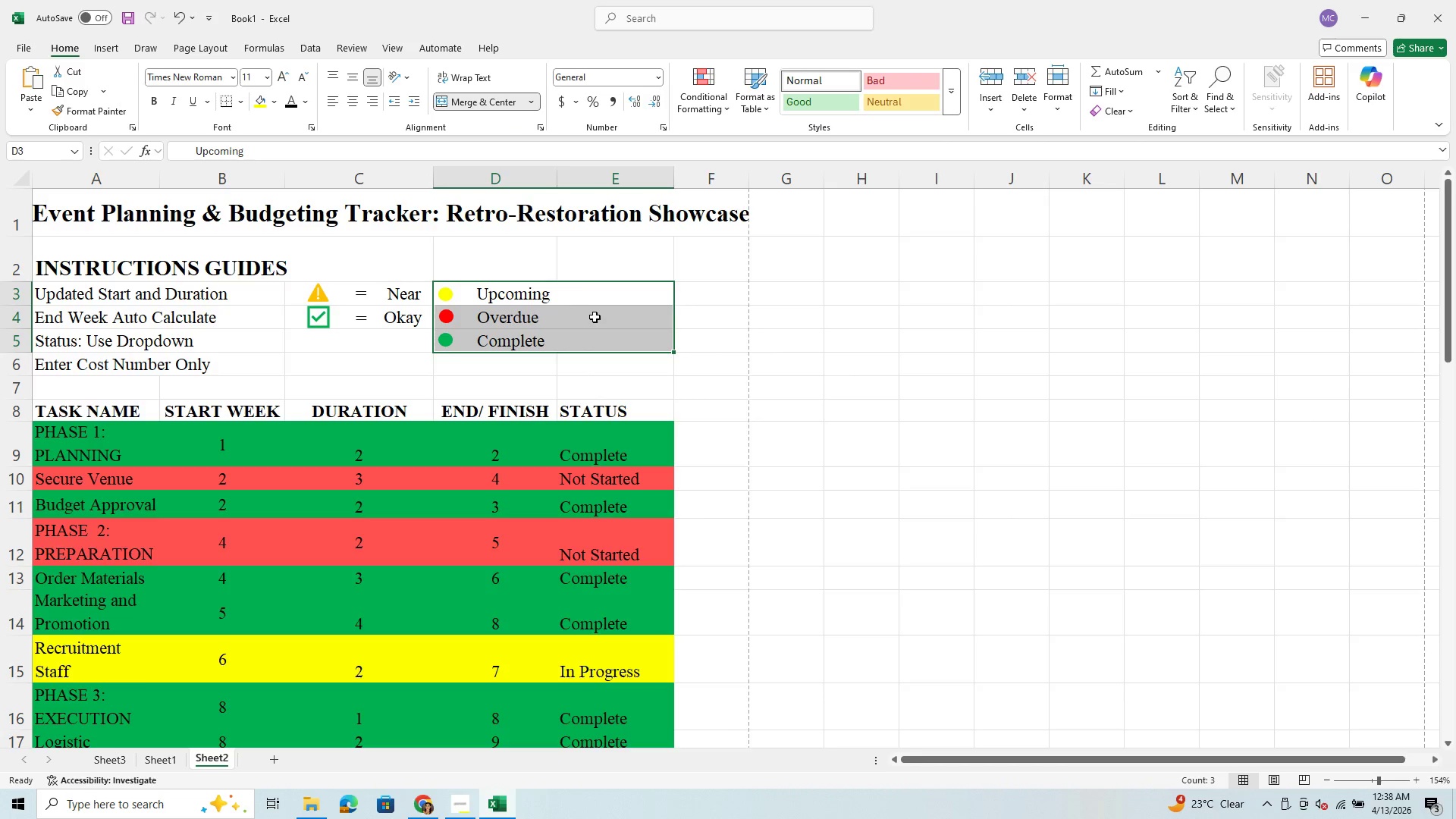 
left_click([595, 317])
 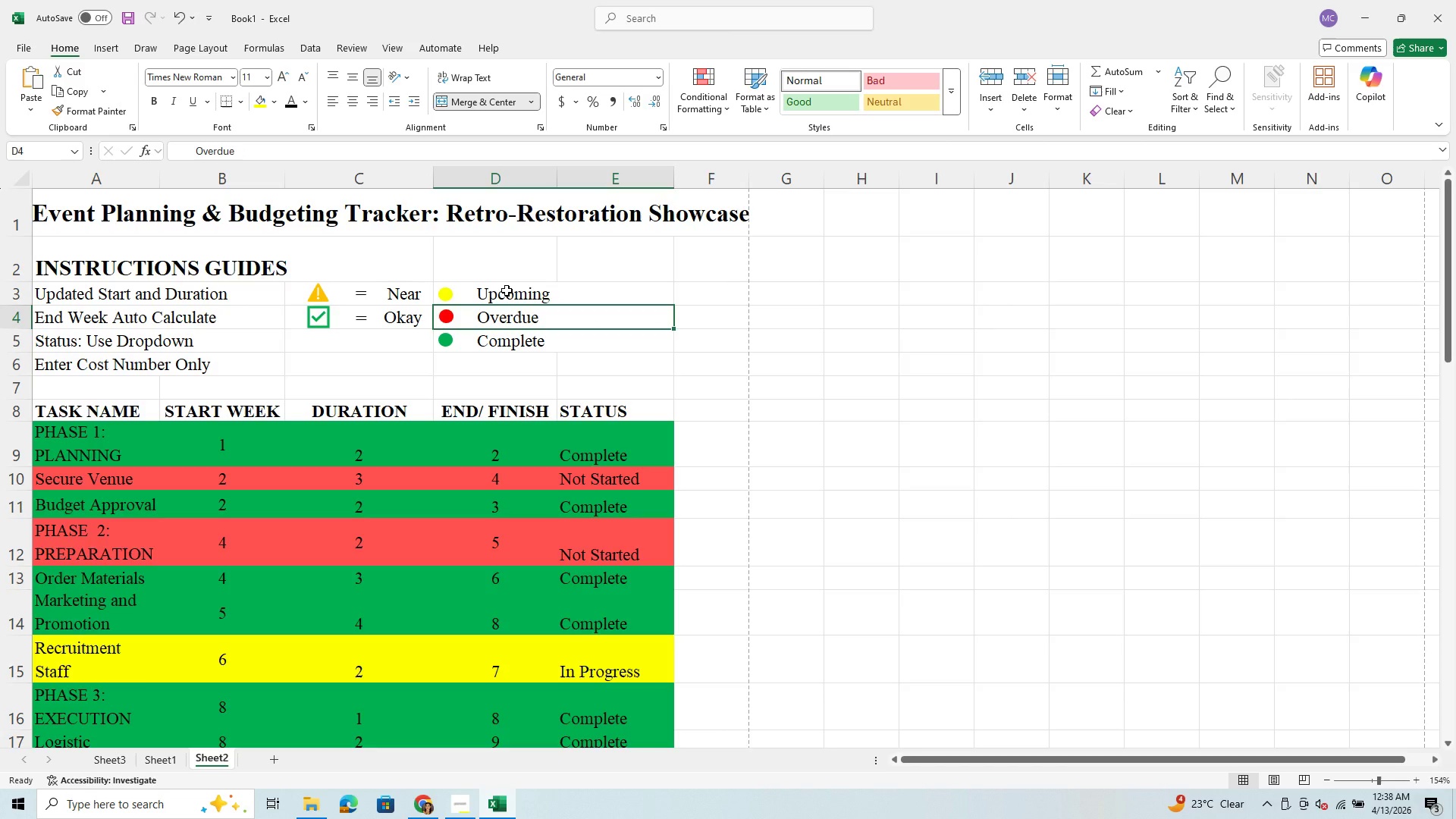 
left_click([507, 290])
 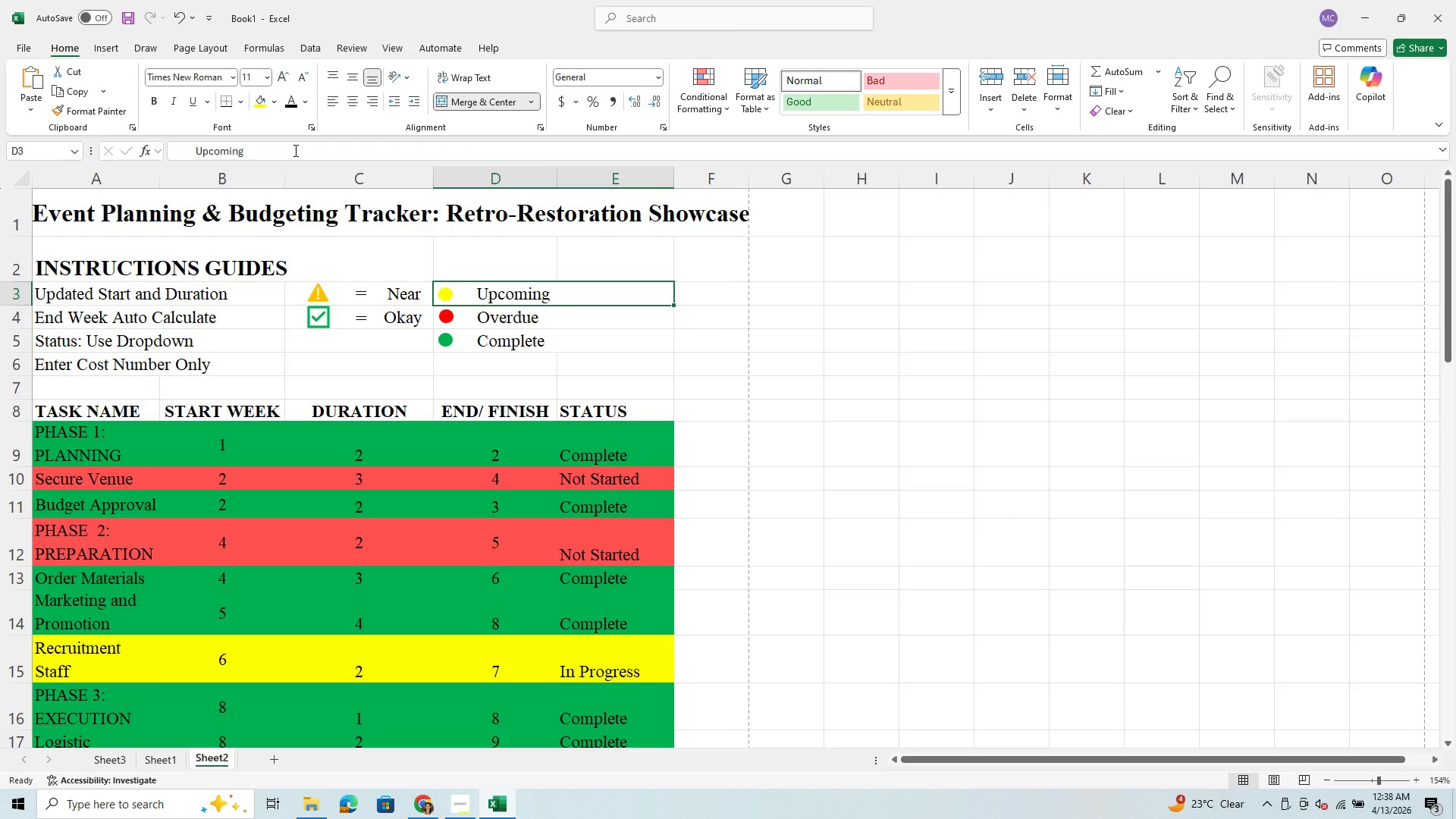 
left_click([284, 152])
 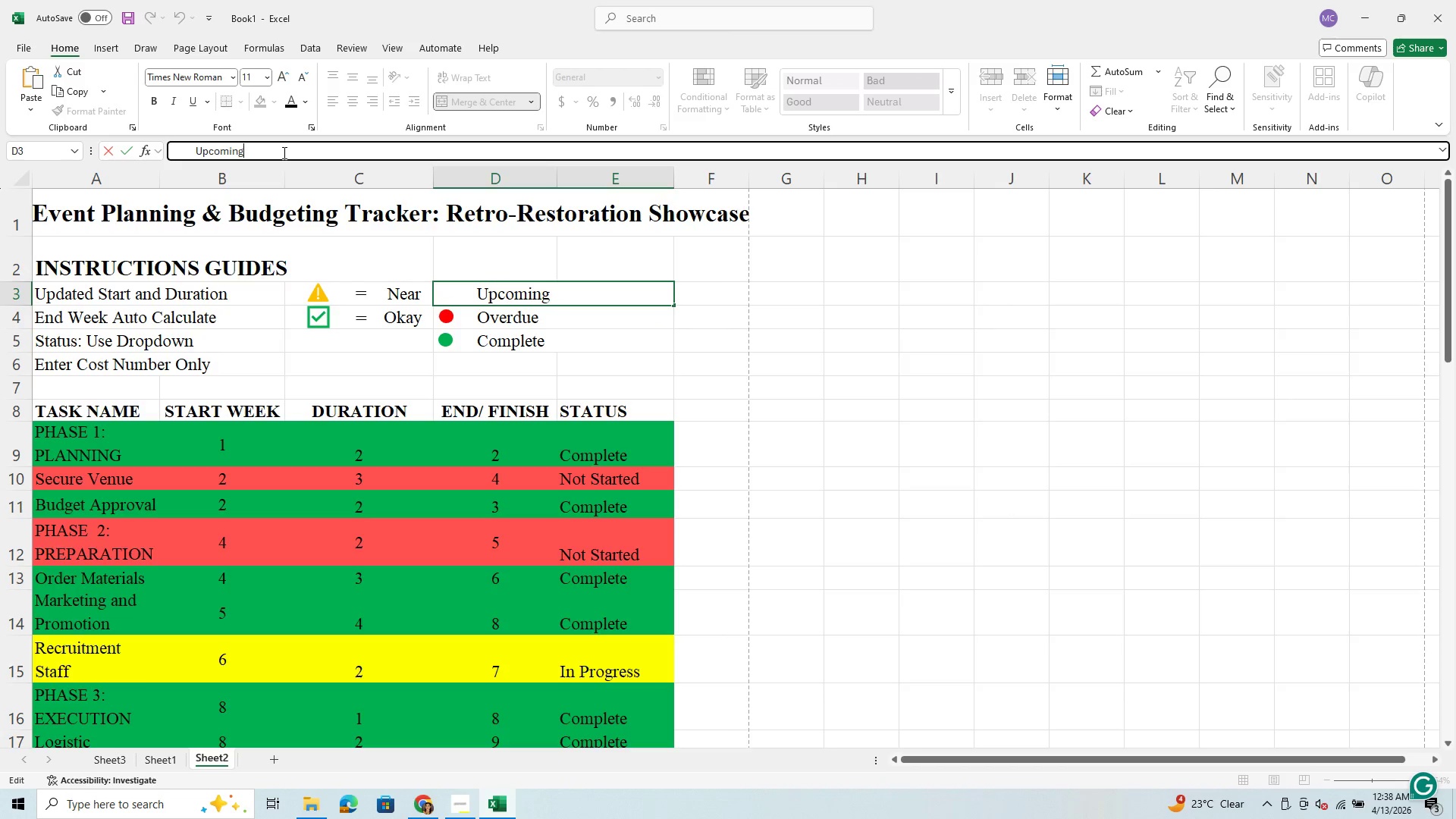 
wait(5.98)
 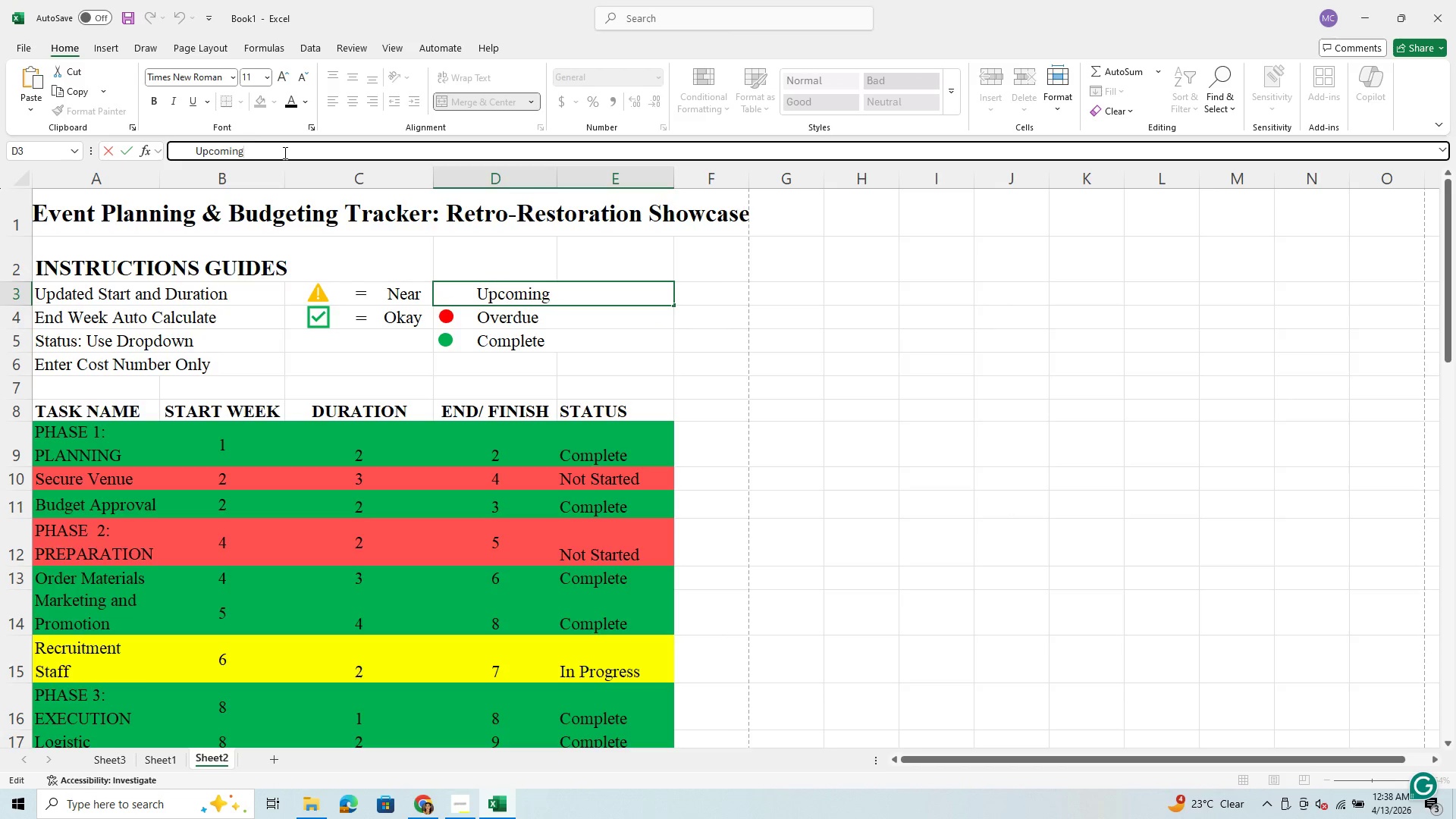 
key(Shift+Equal)
 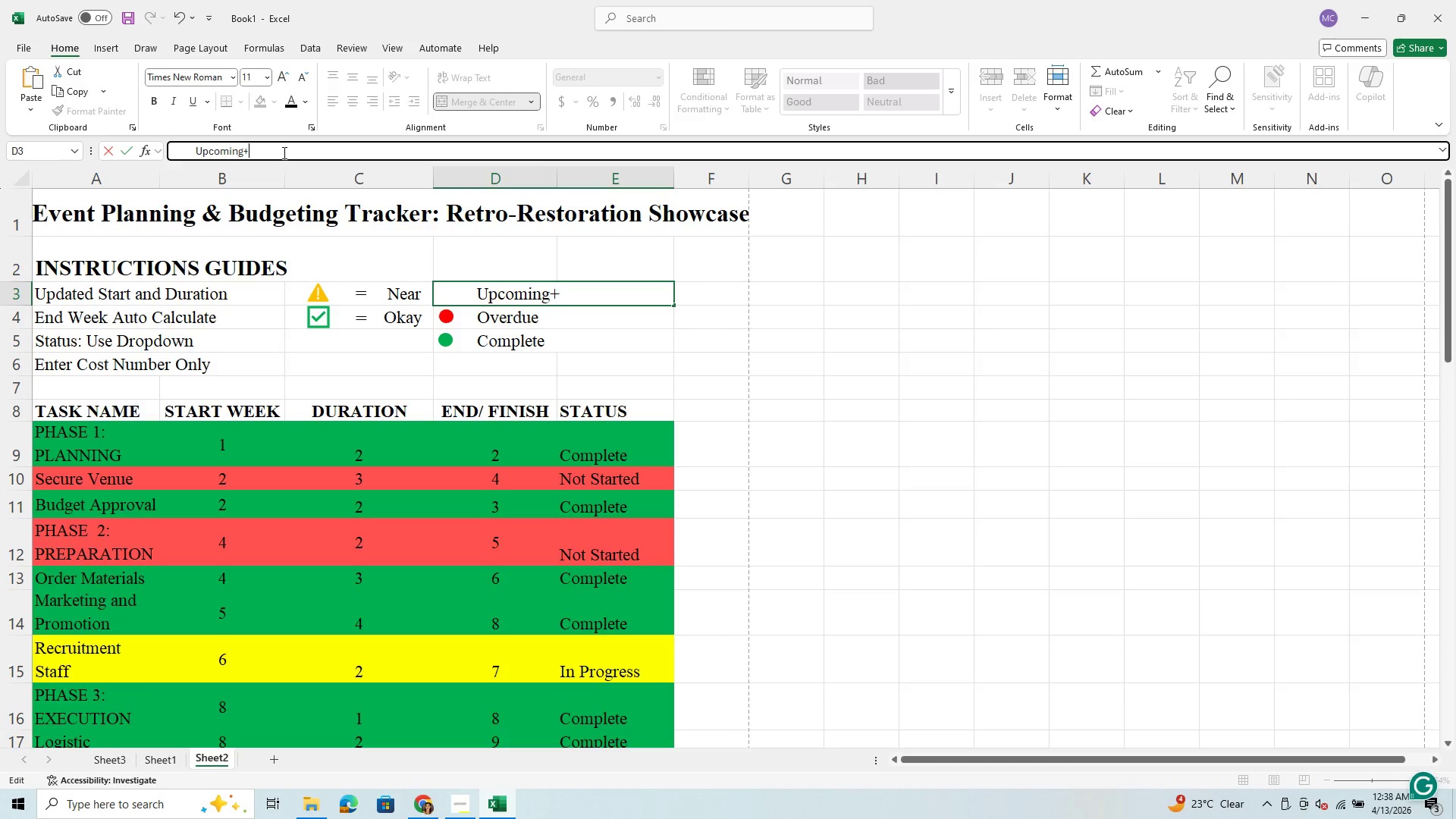 
key(Backspace)
 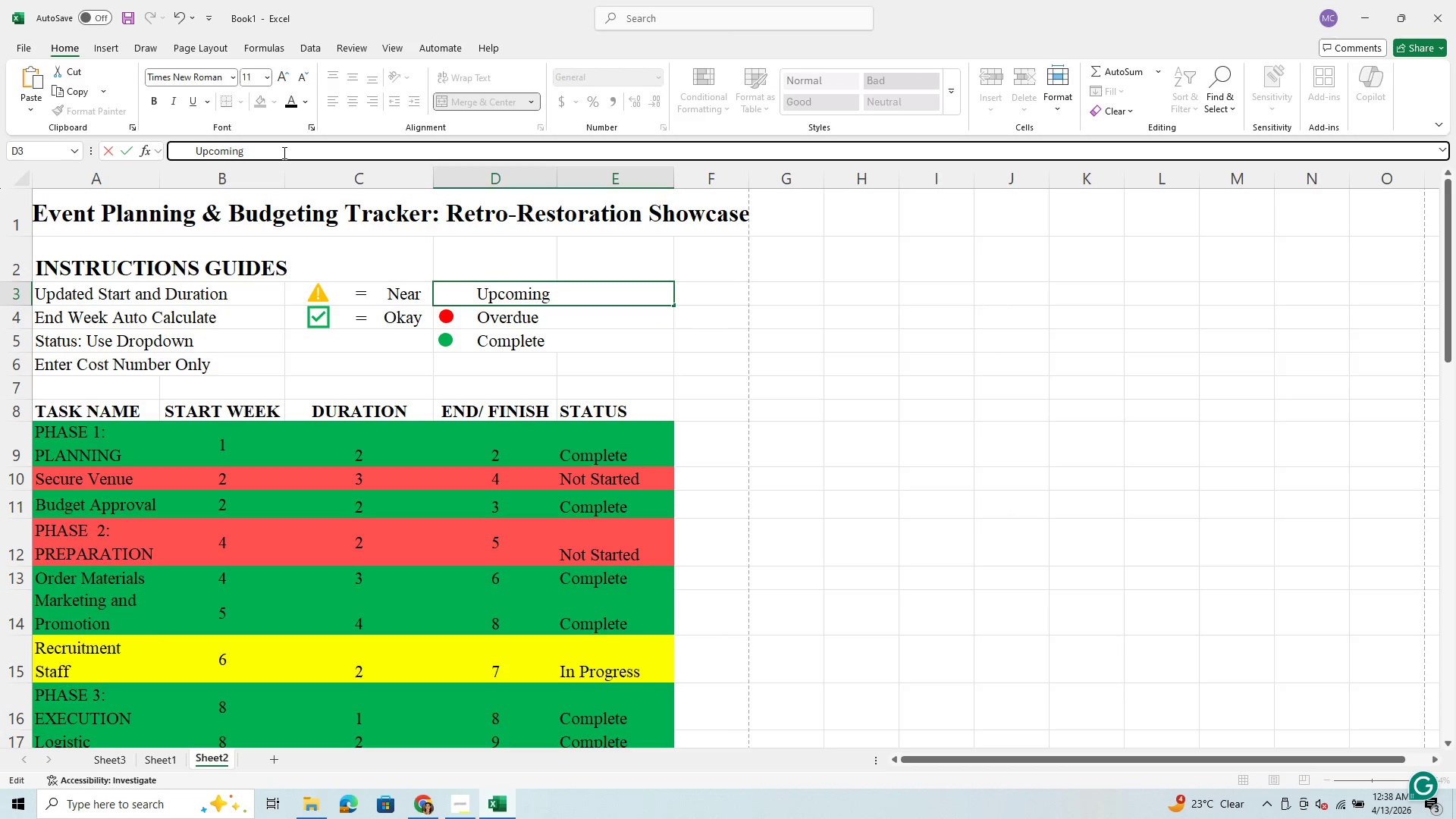 
key(Equal)
 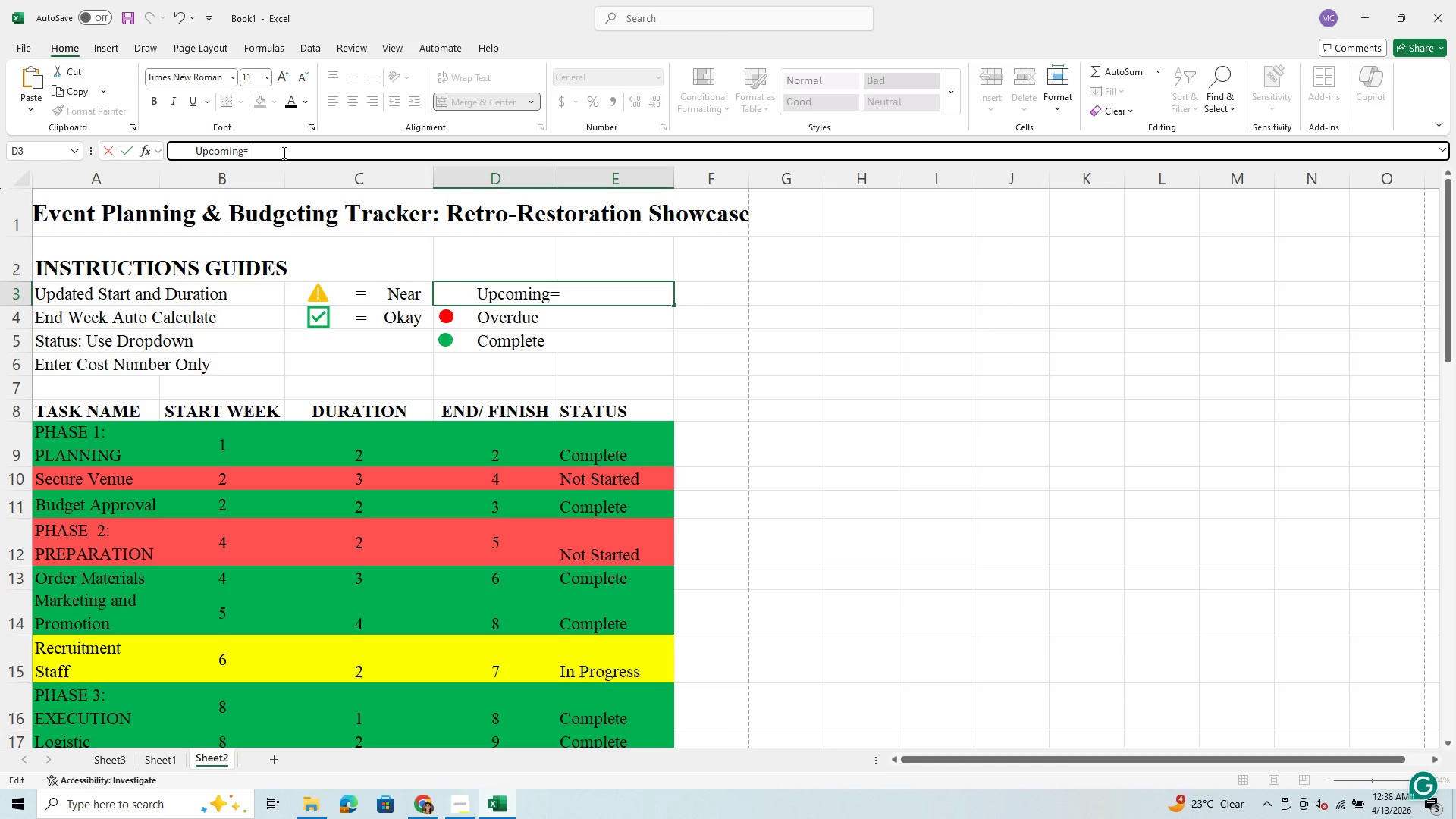 
key(Backspace)
type( = Not Started)
 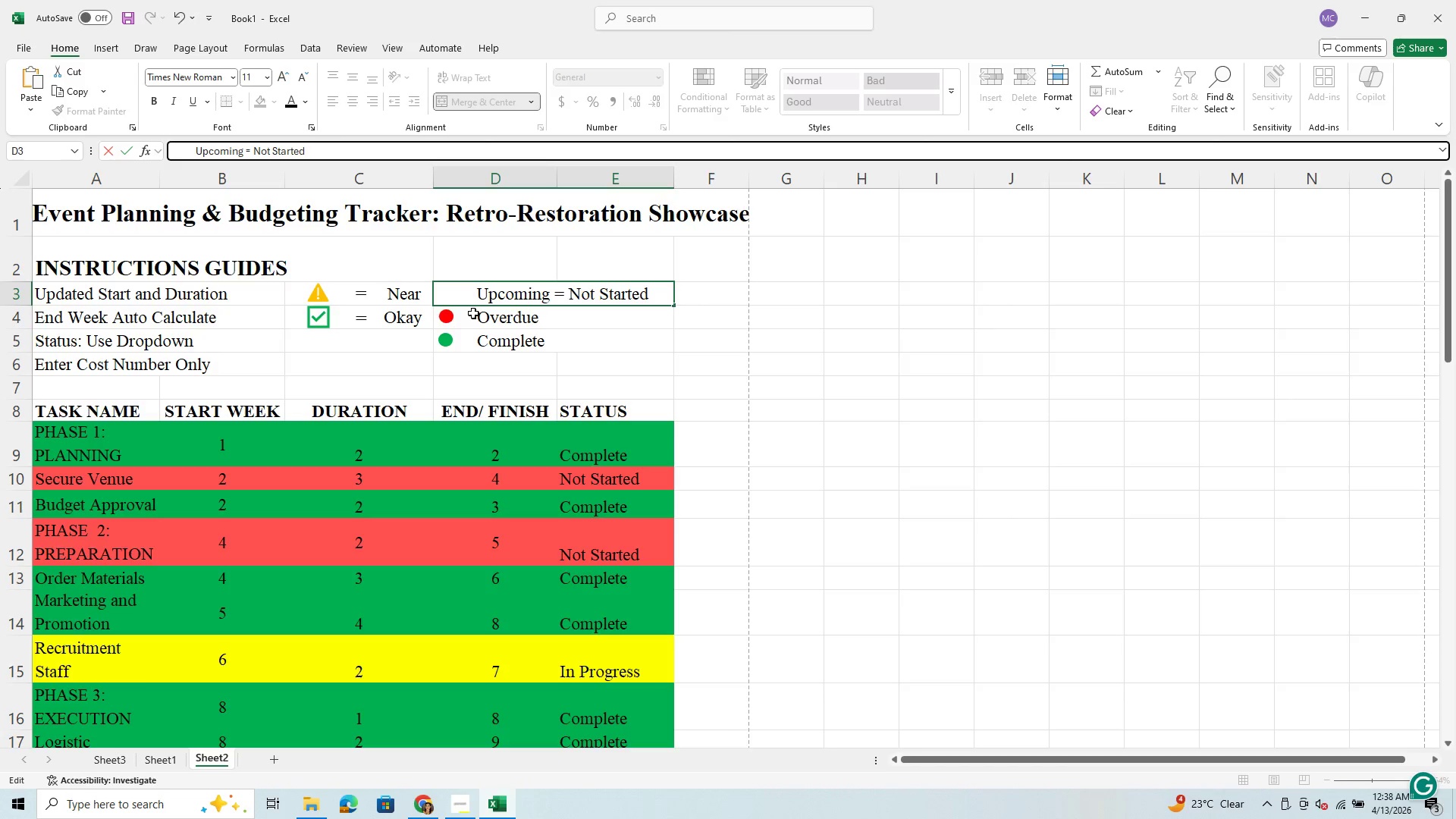 
left_click([483, 320])
 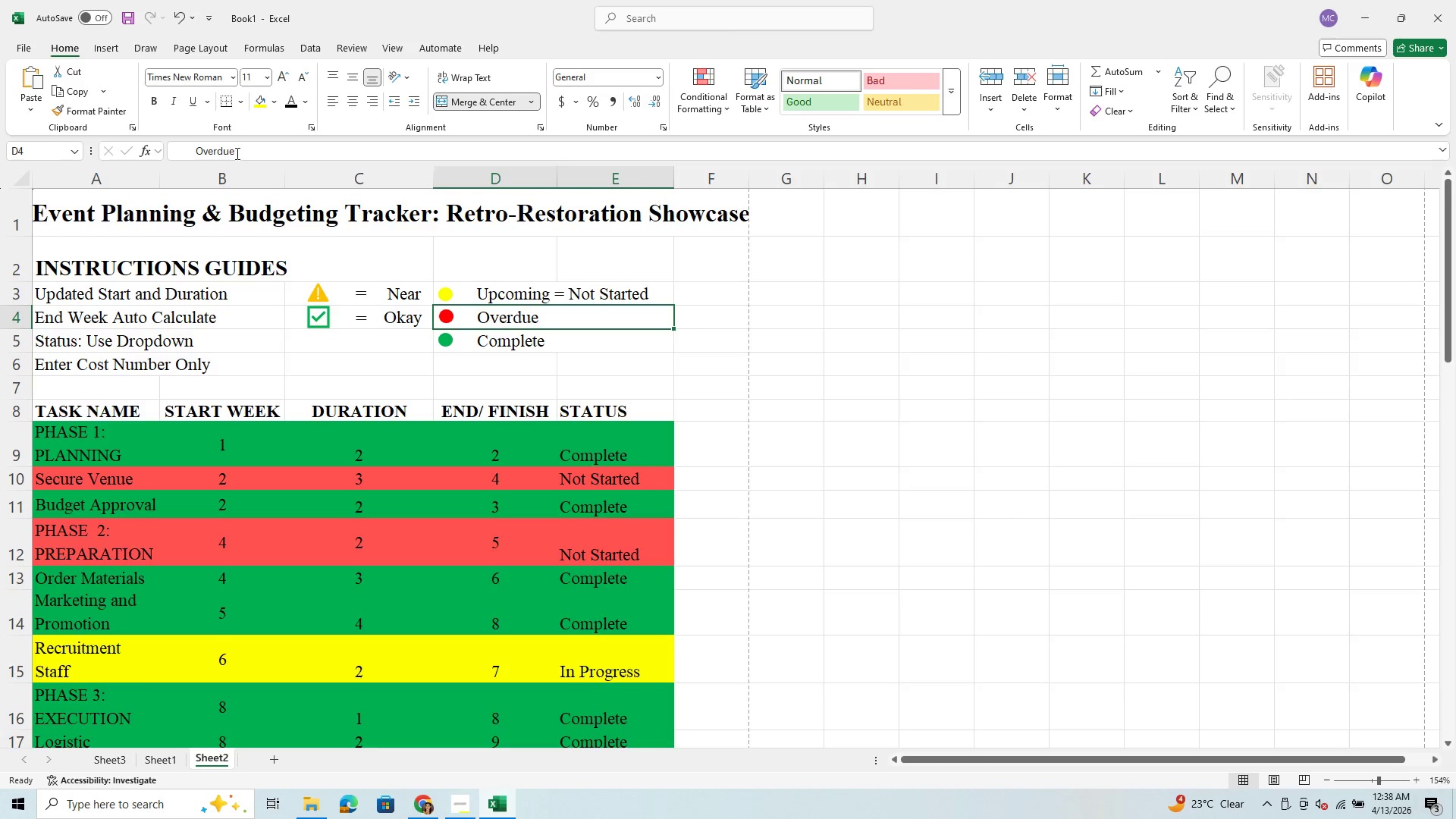 
left_click([244, 151])
 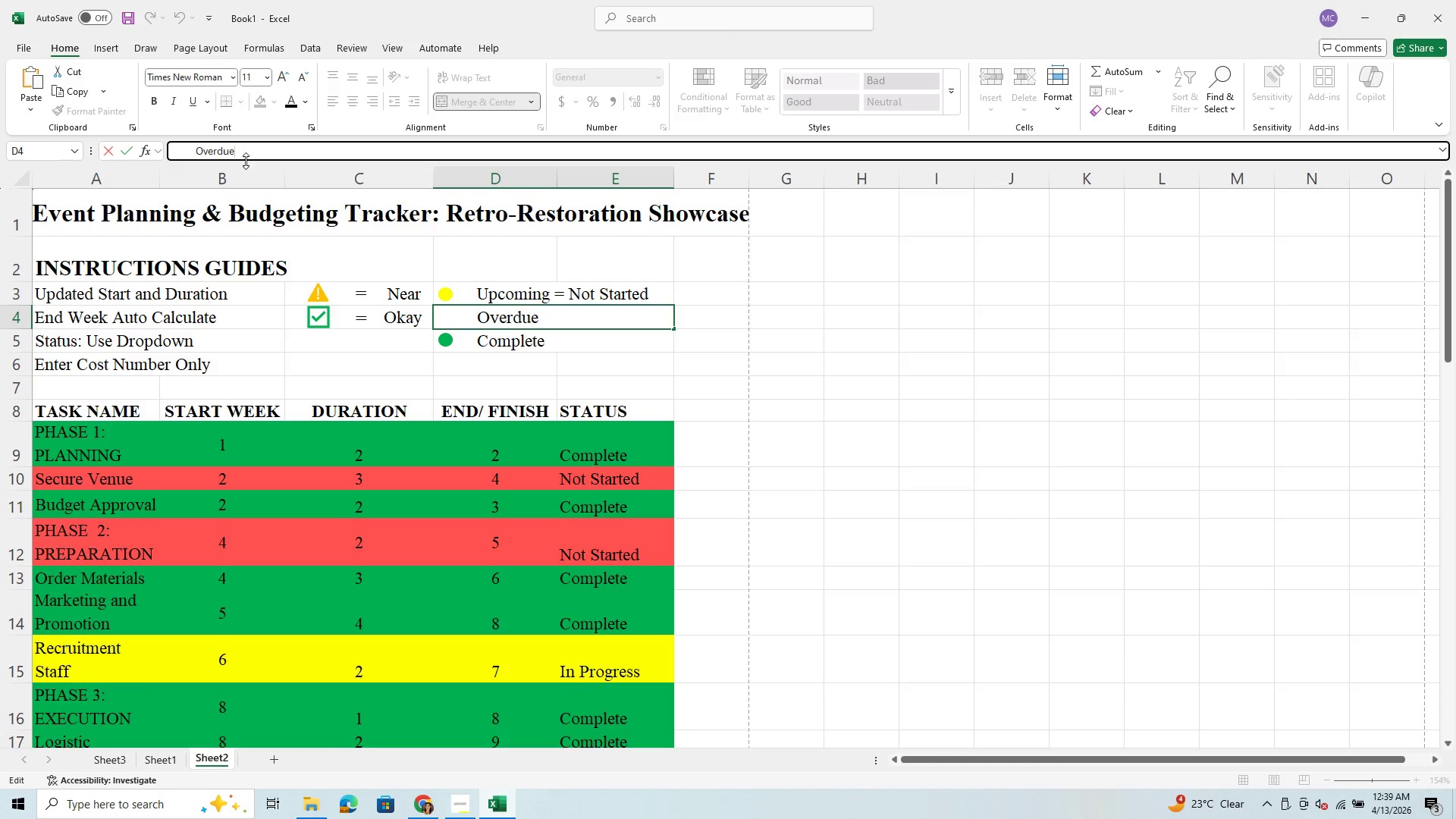 
key(Space)
 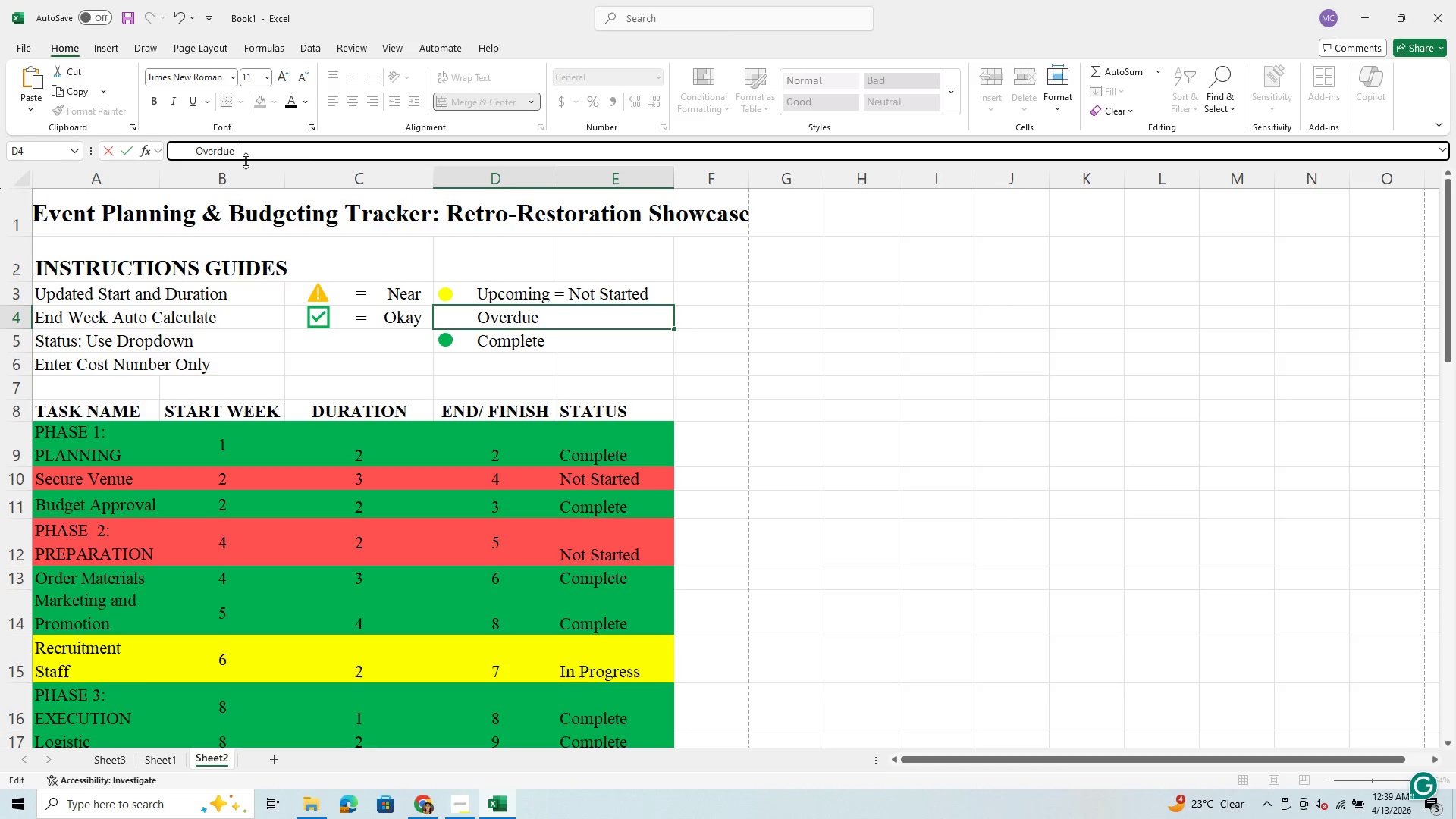 
key(Shift+Equal)
 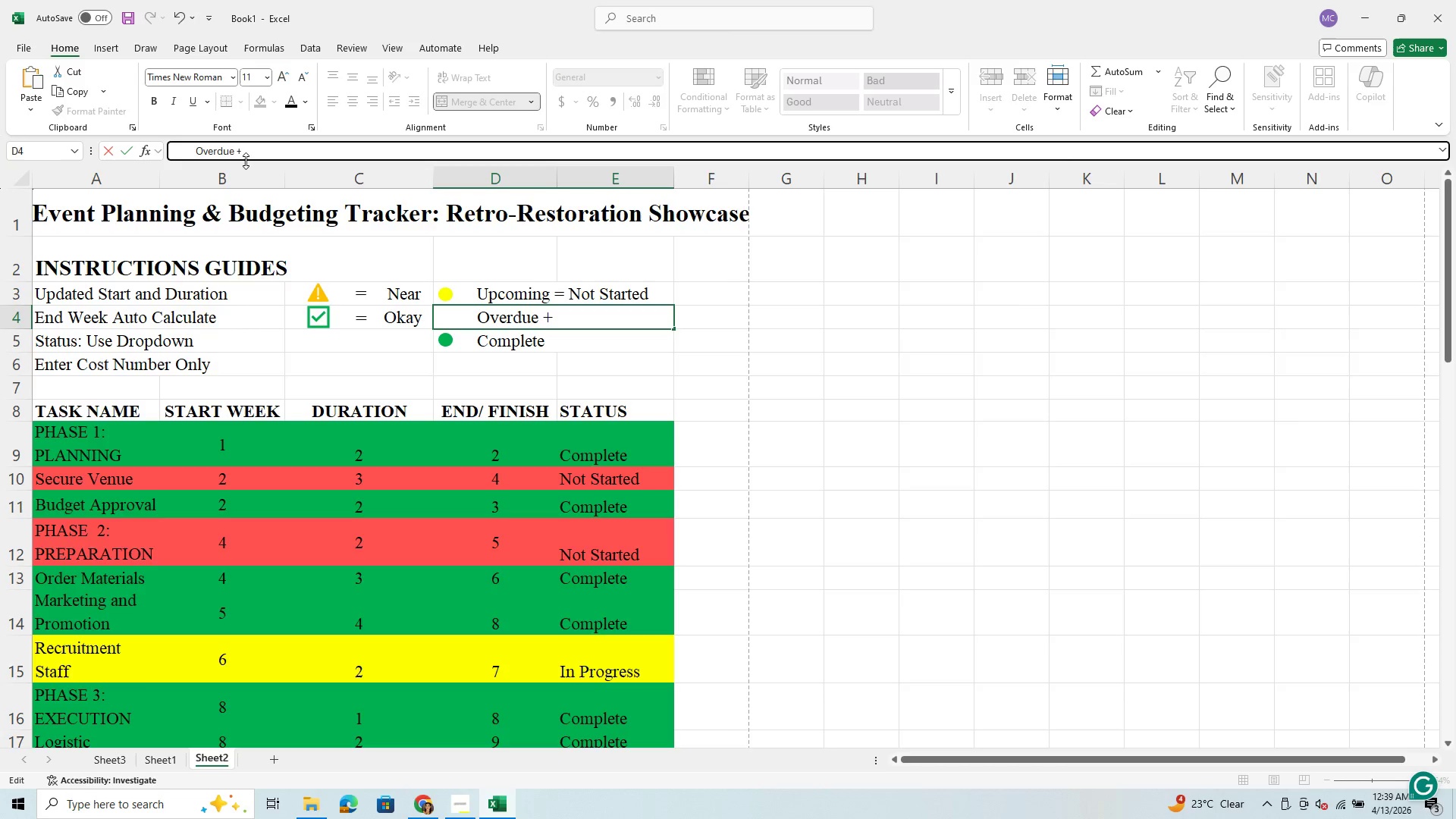 
key(Backspace)
 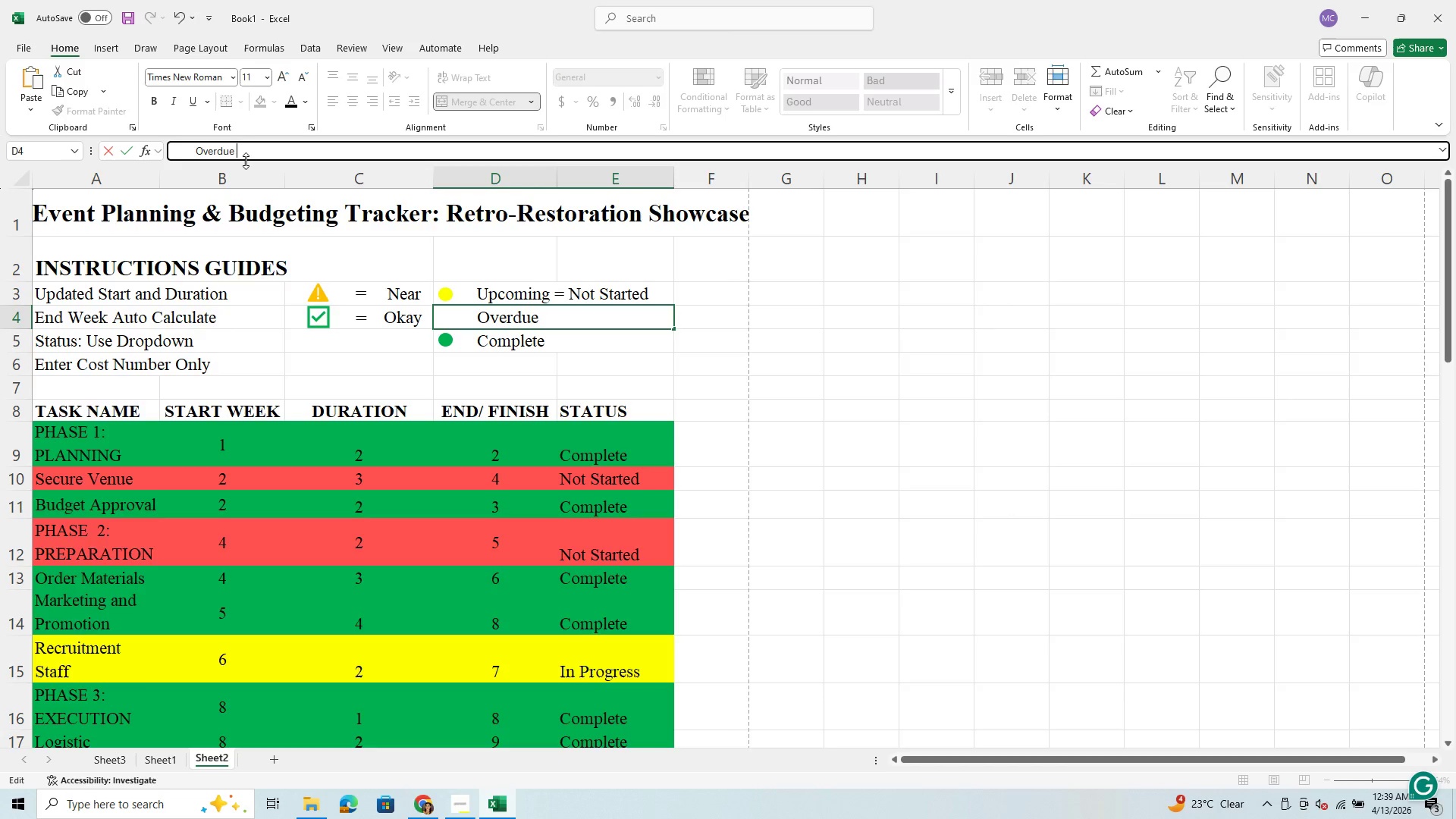 
key(Equal)
 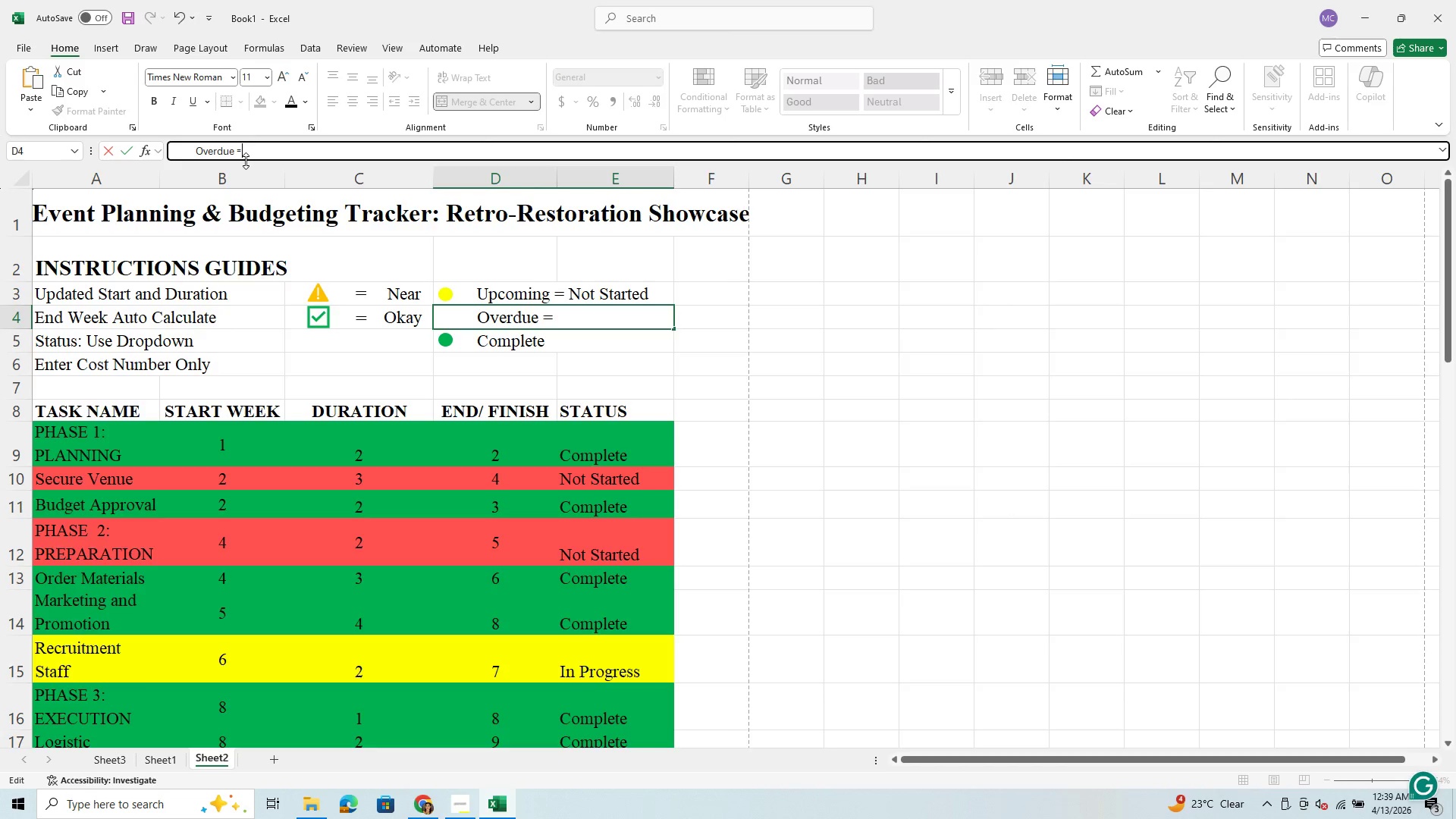 
key(Space)
 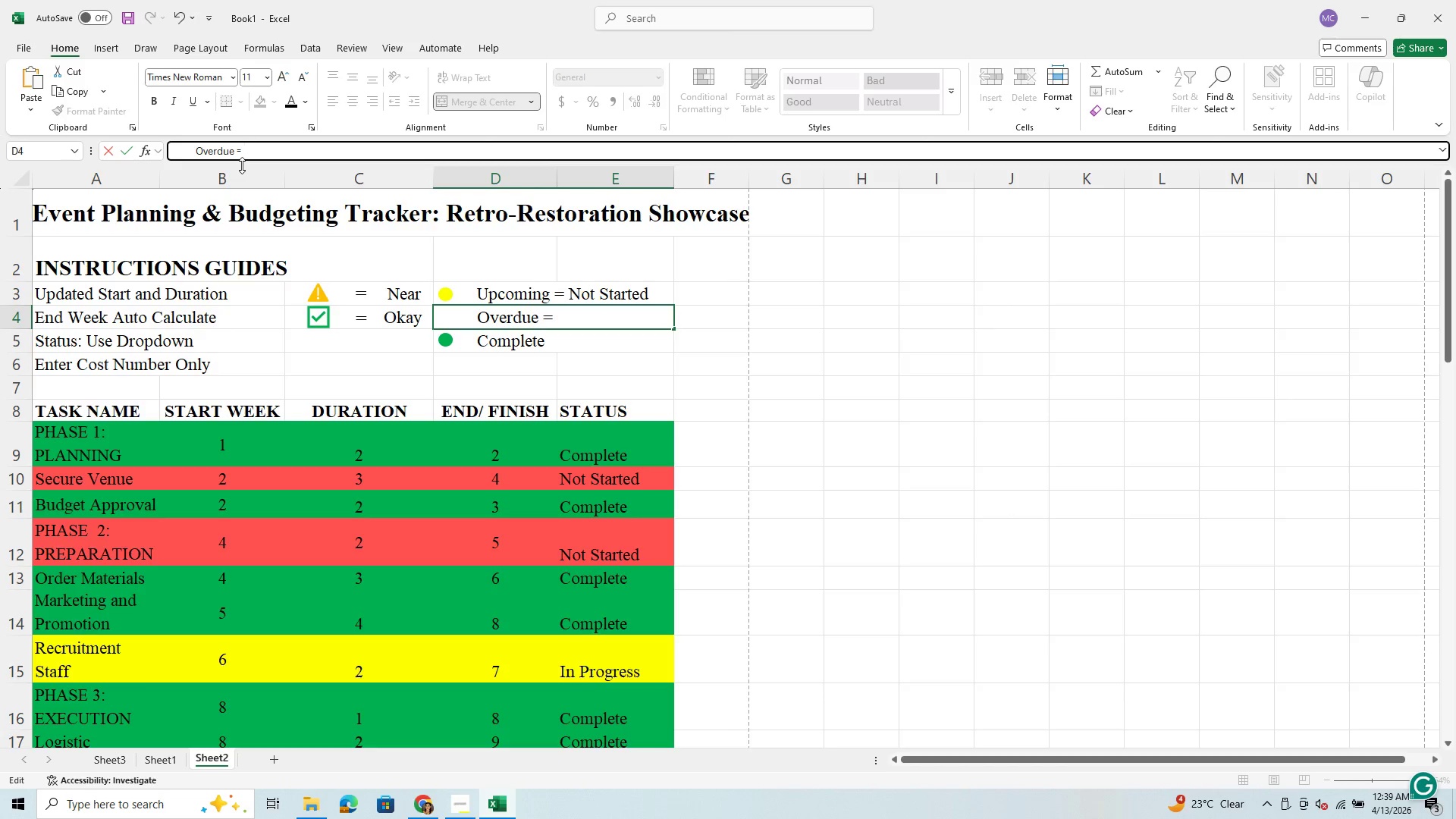 
wait(18.59)
 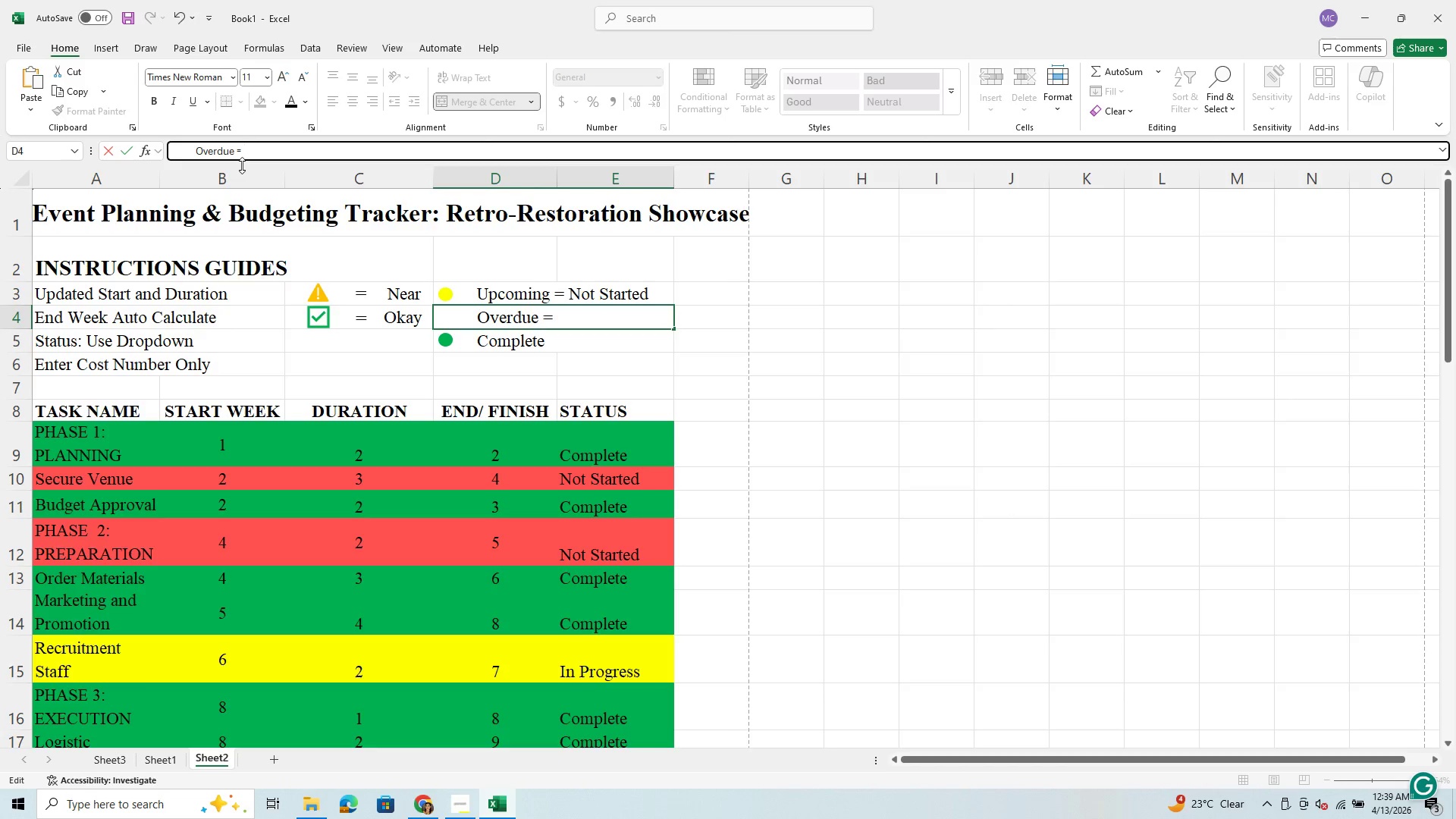 
left_click([607, 296])
 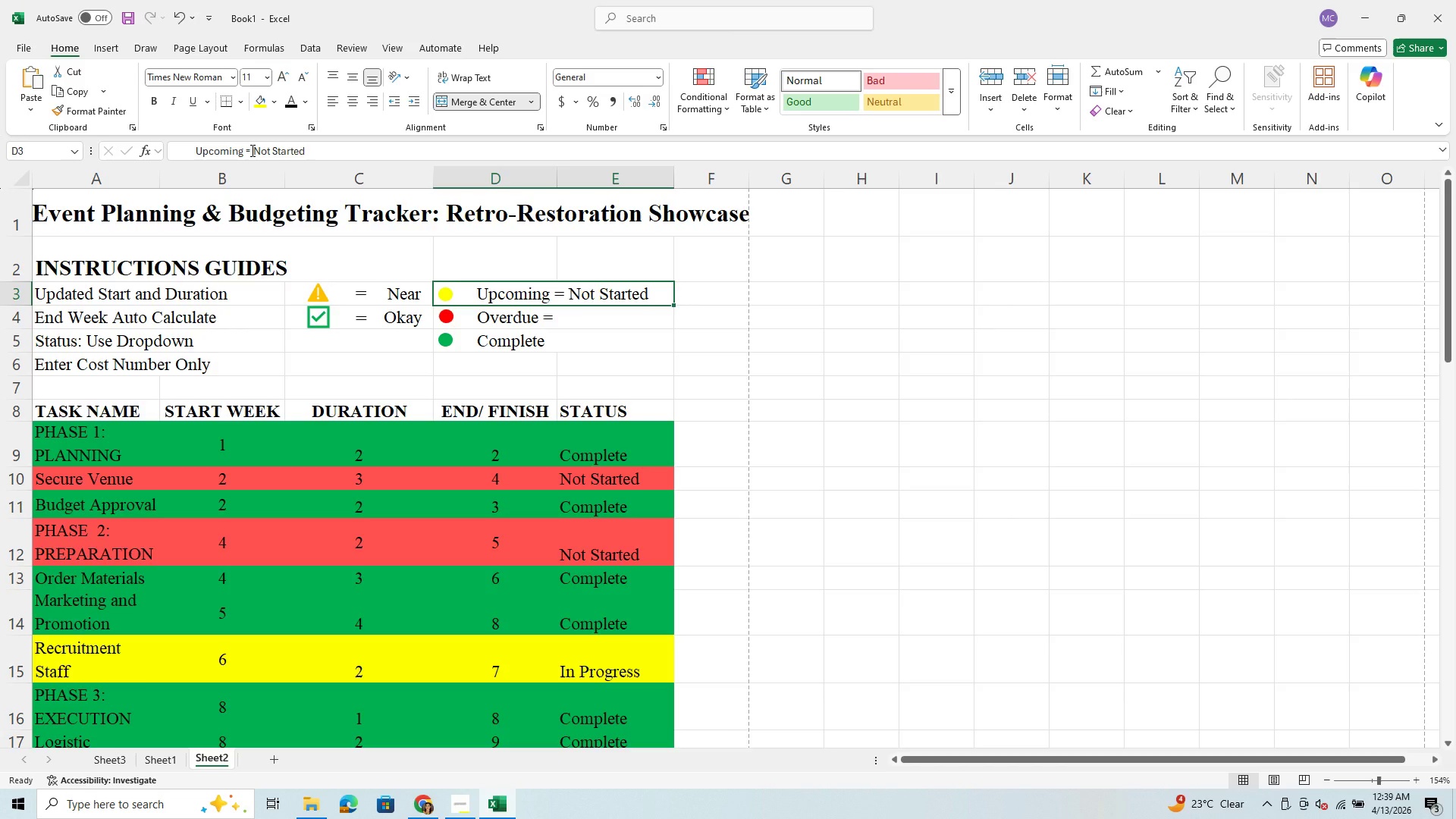 
left_click_drag(start_coordinate=[252, 151], to_coordinate=[340, 141])
 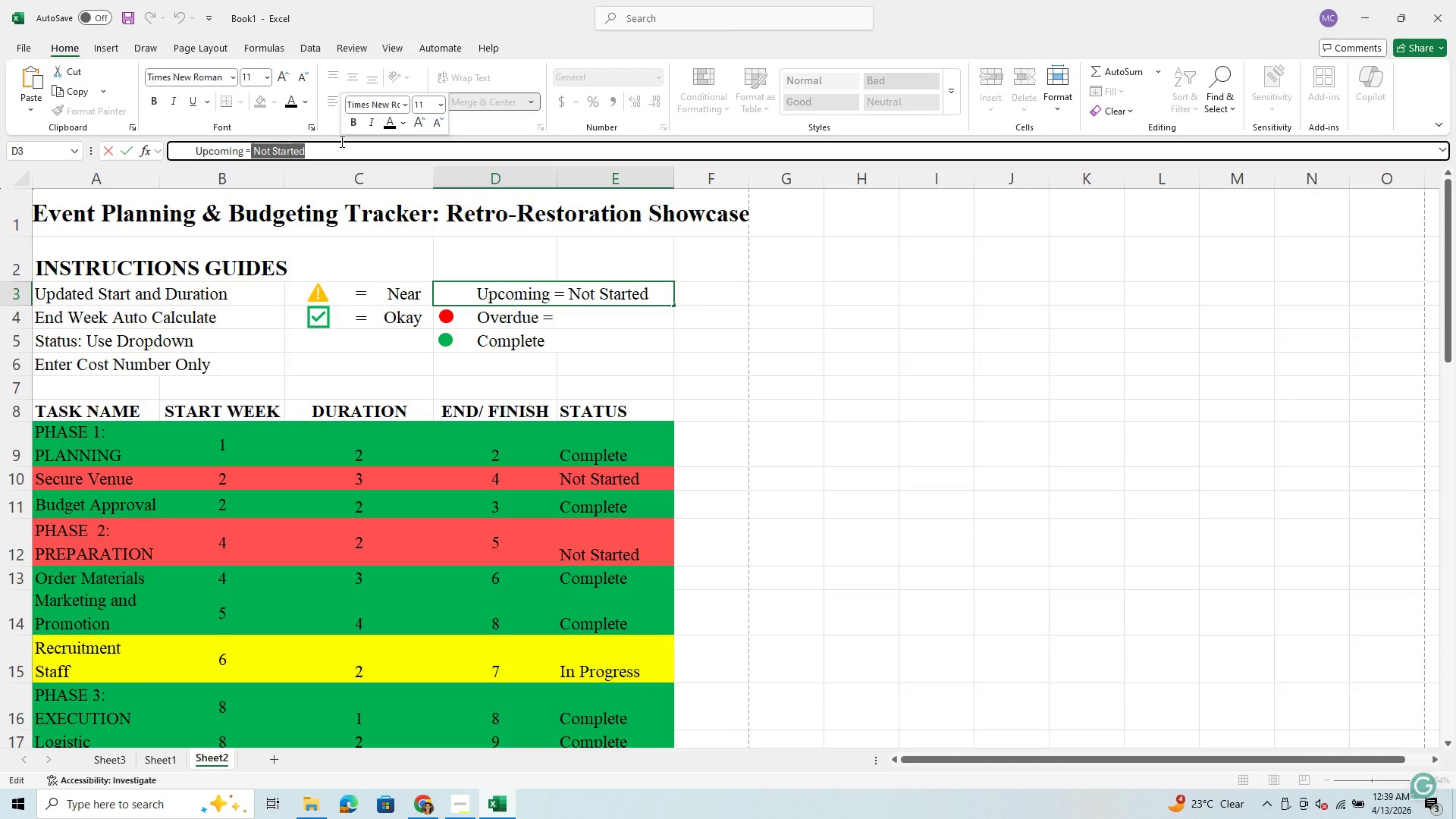 
key(Backspace)
 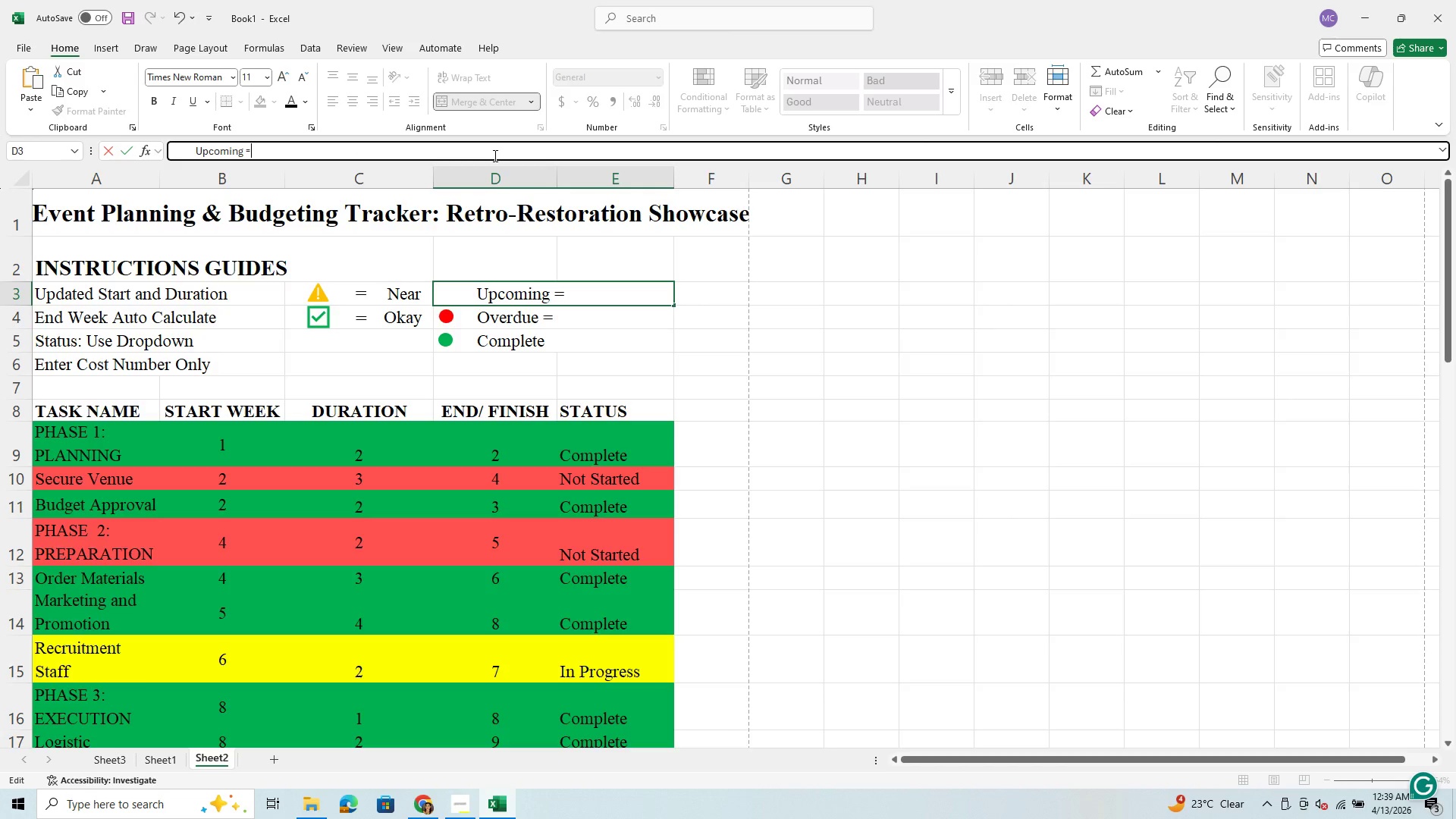 
wait(16.59)
 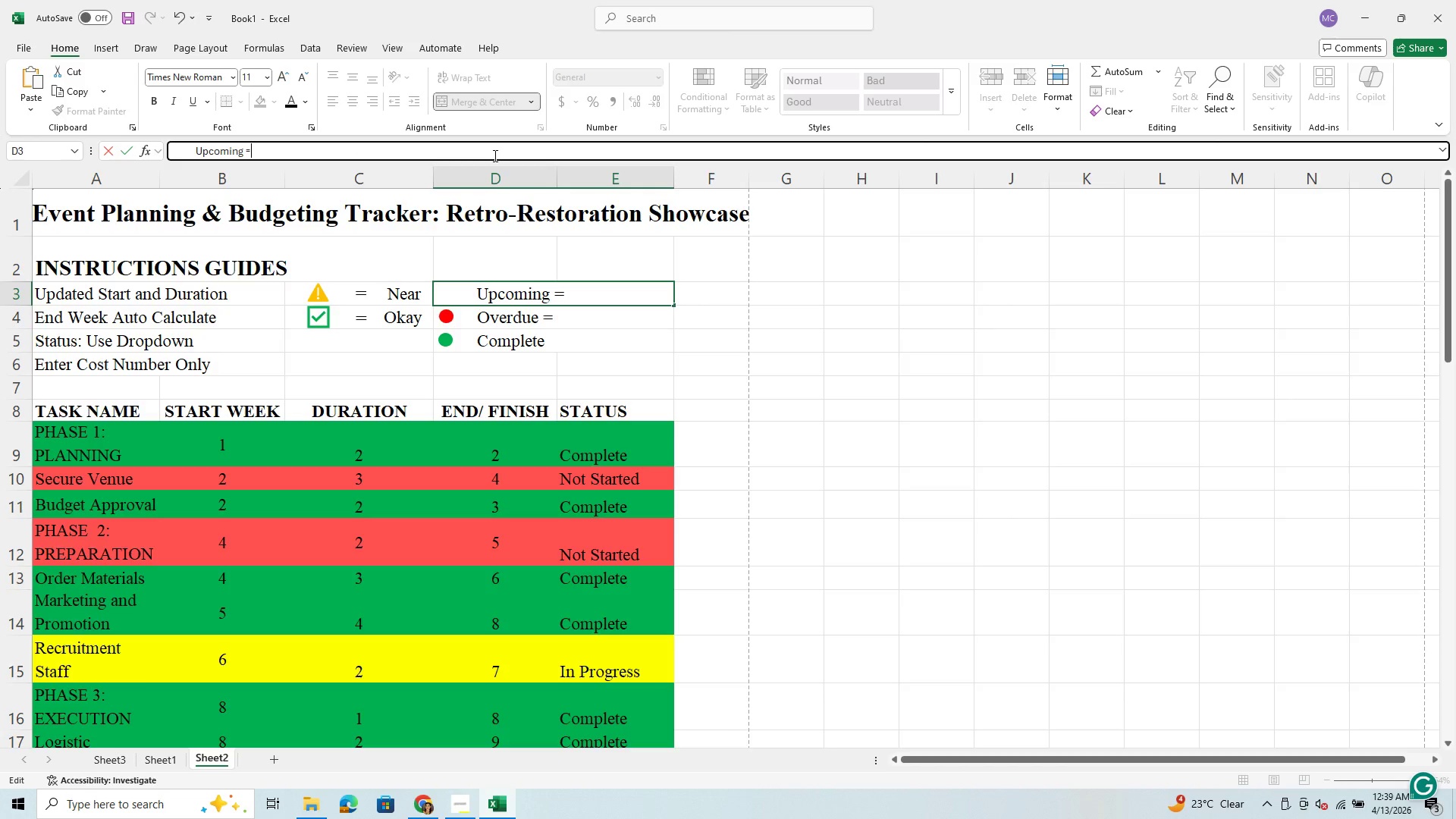 
mouse_move([601, 94])
 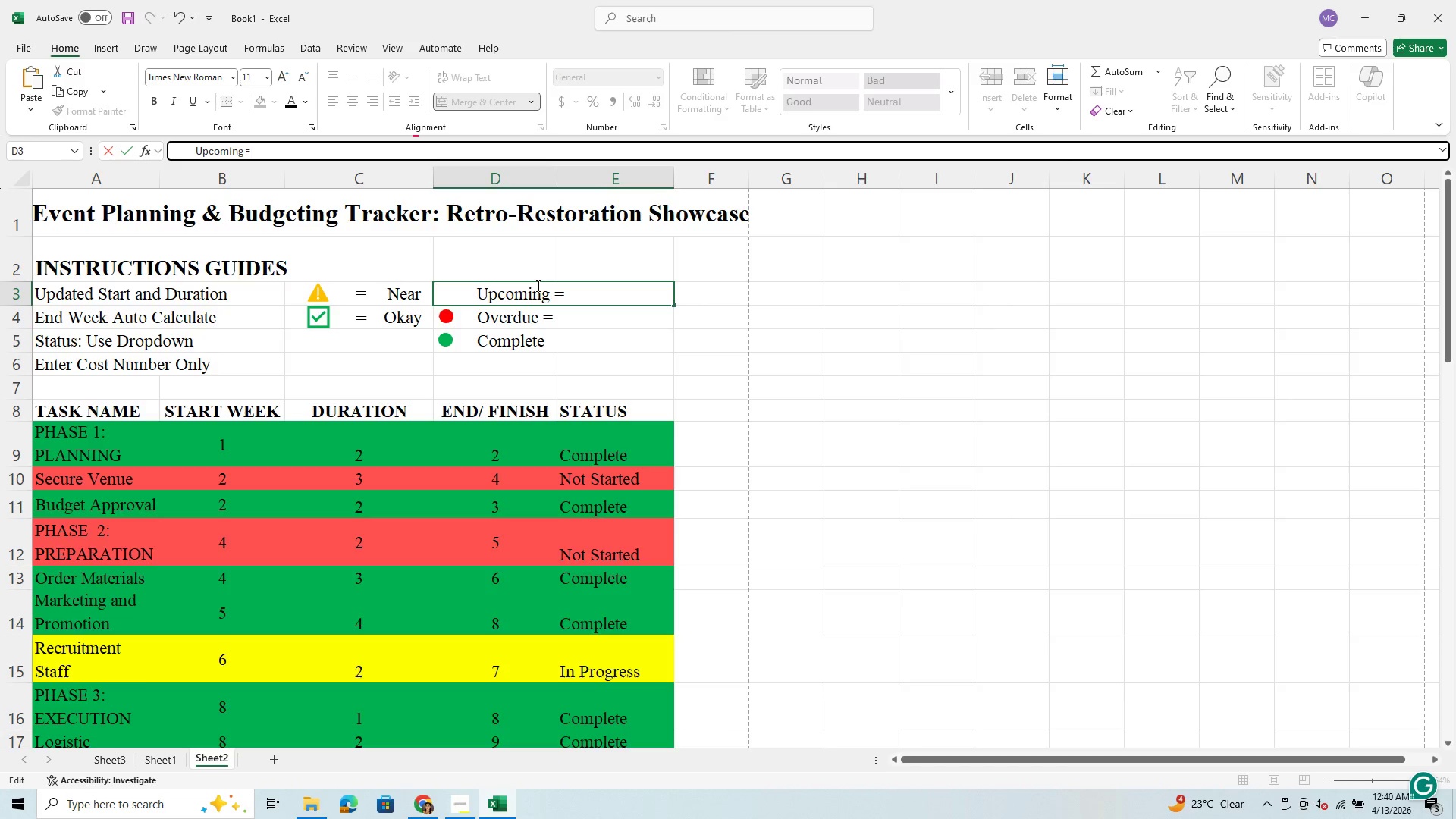 
wait(19.35)
 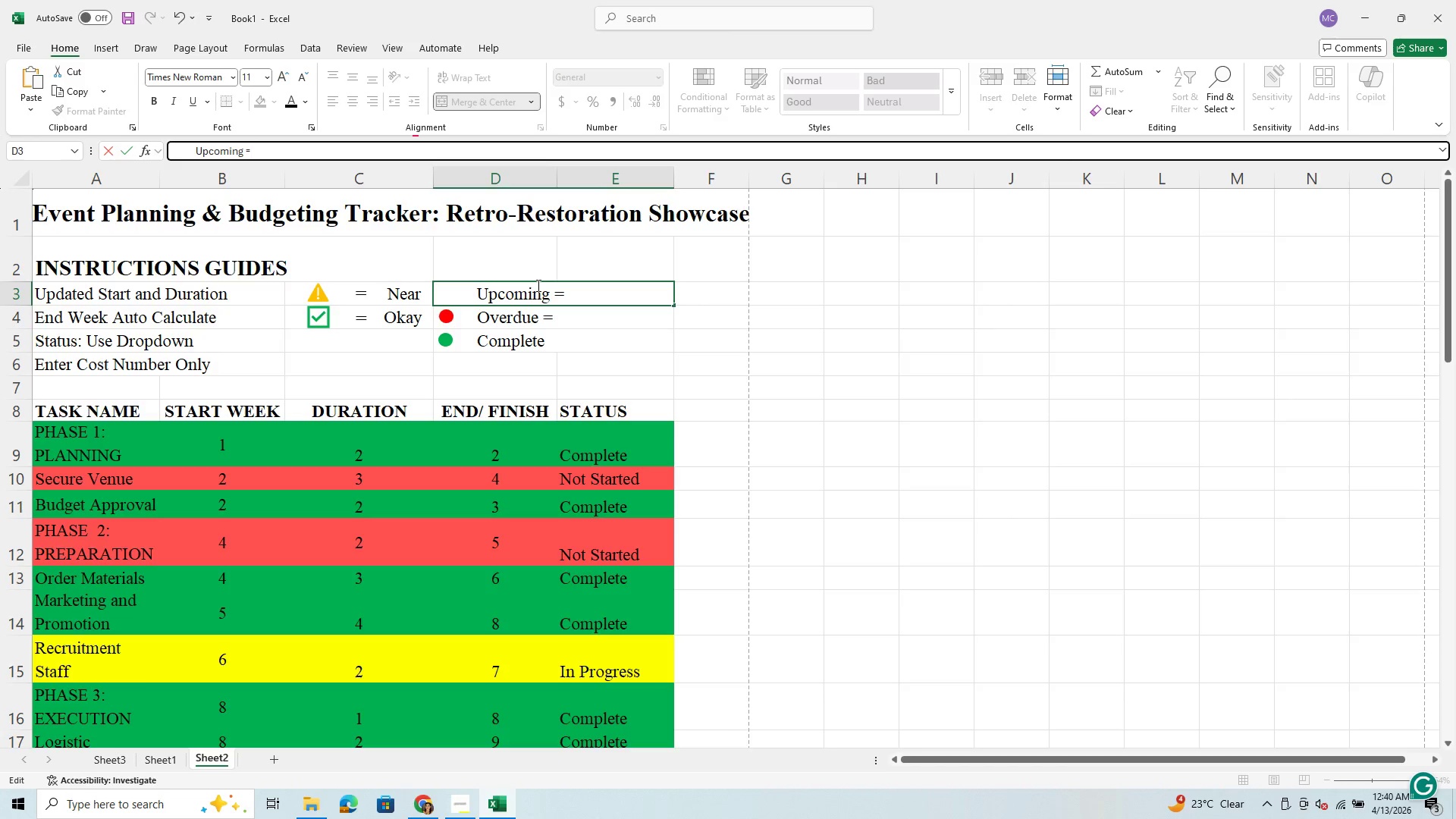 
left_click([779, 444])
 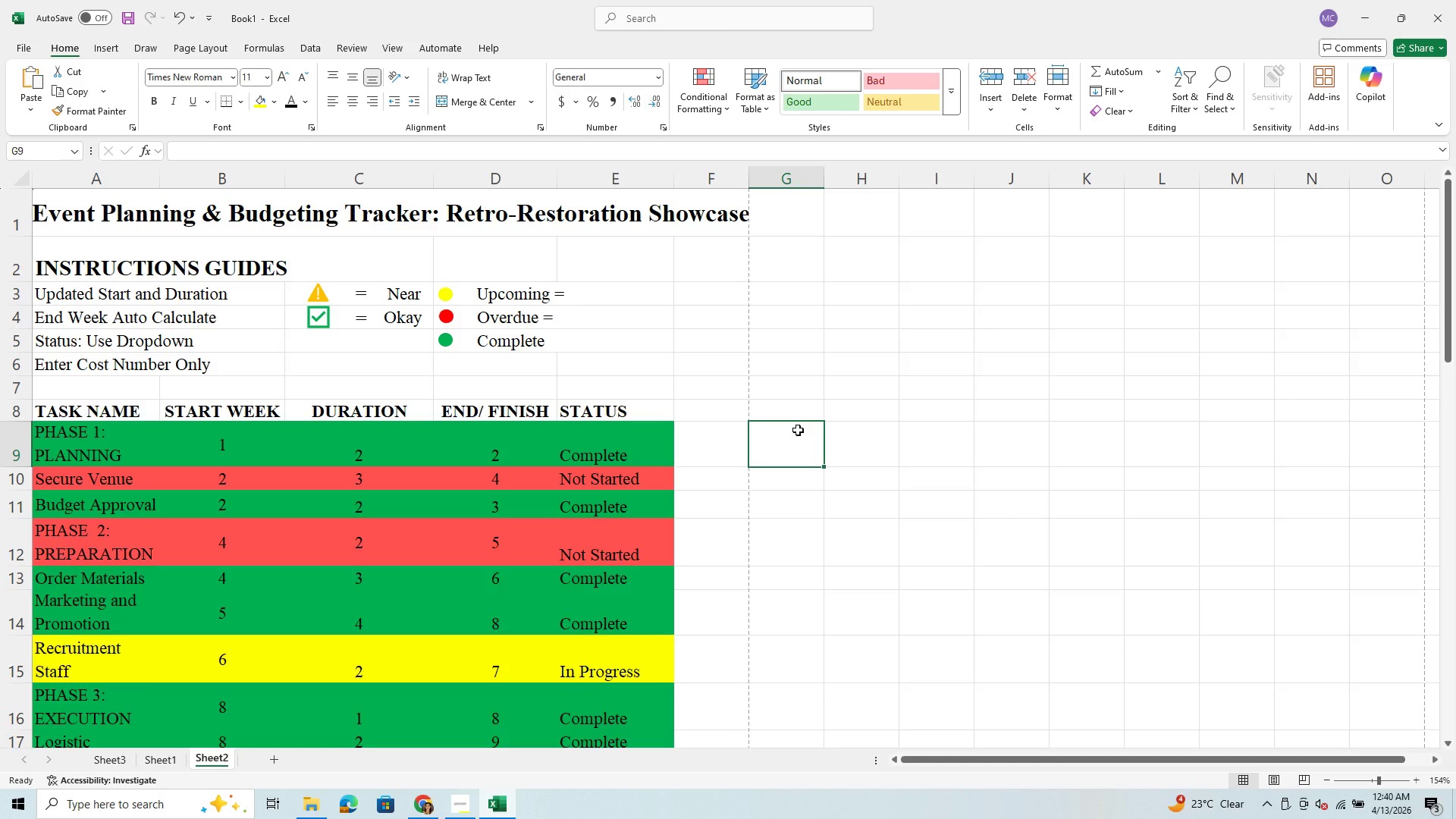 
wait(10.82)
 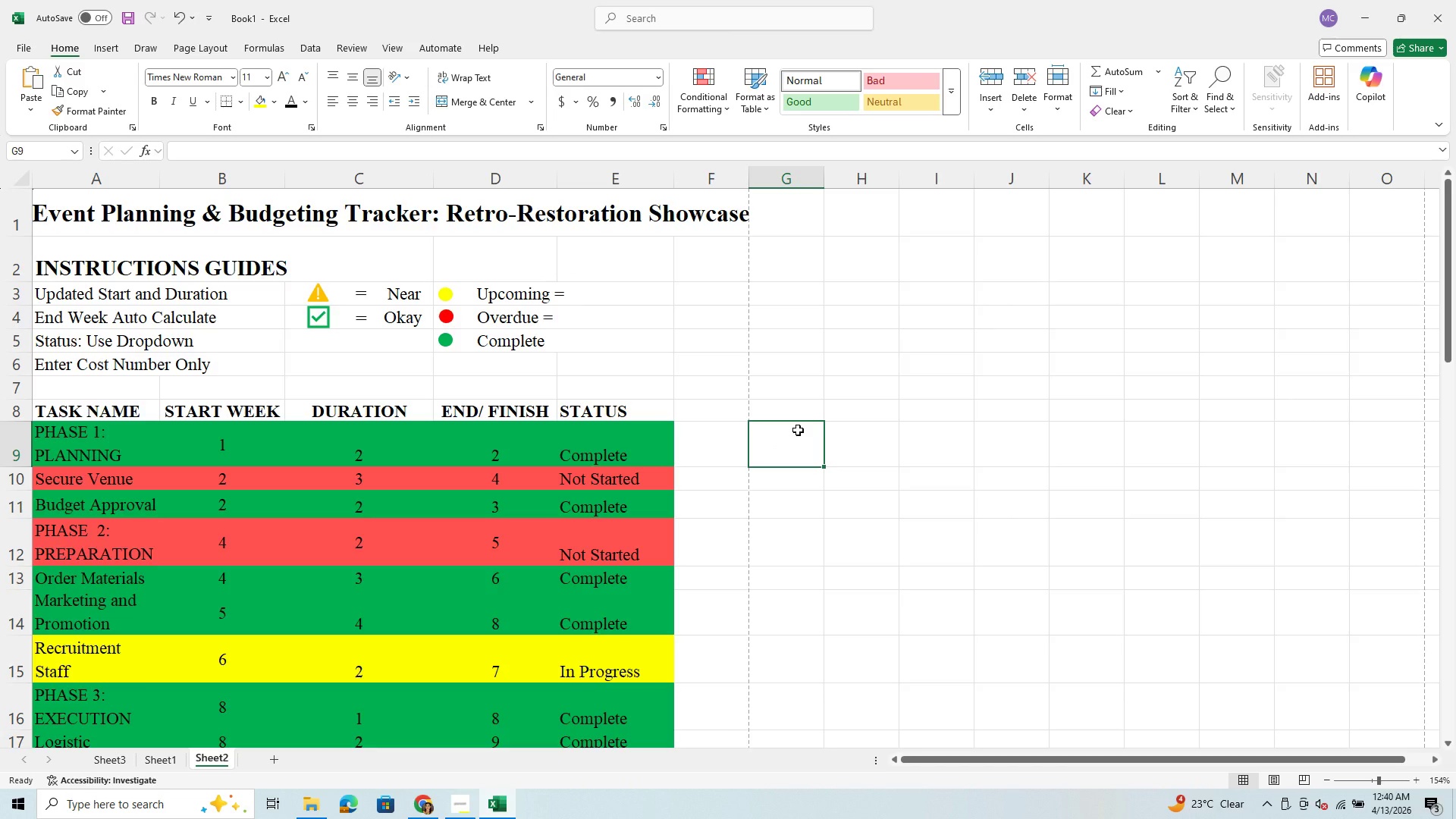 
mouse_move([516, 784])
 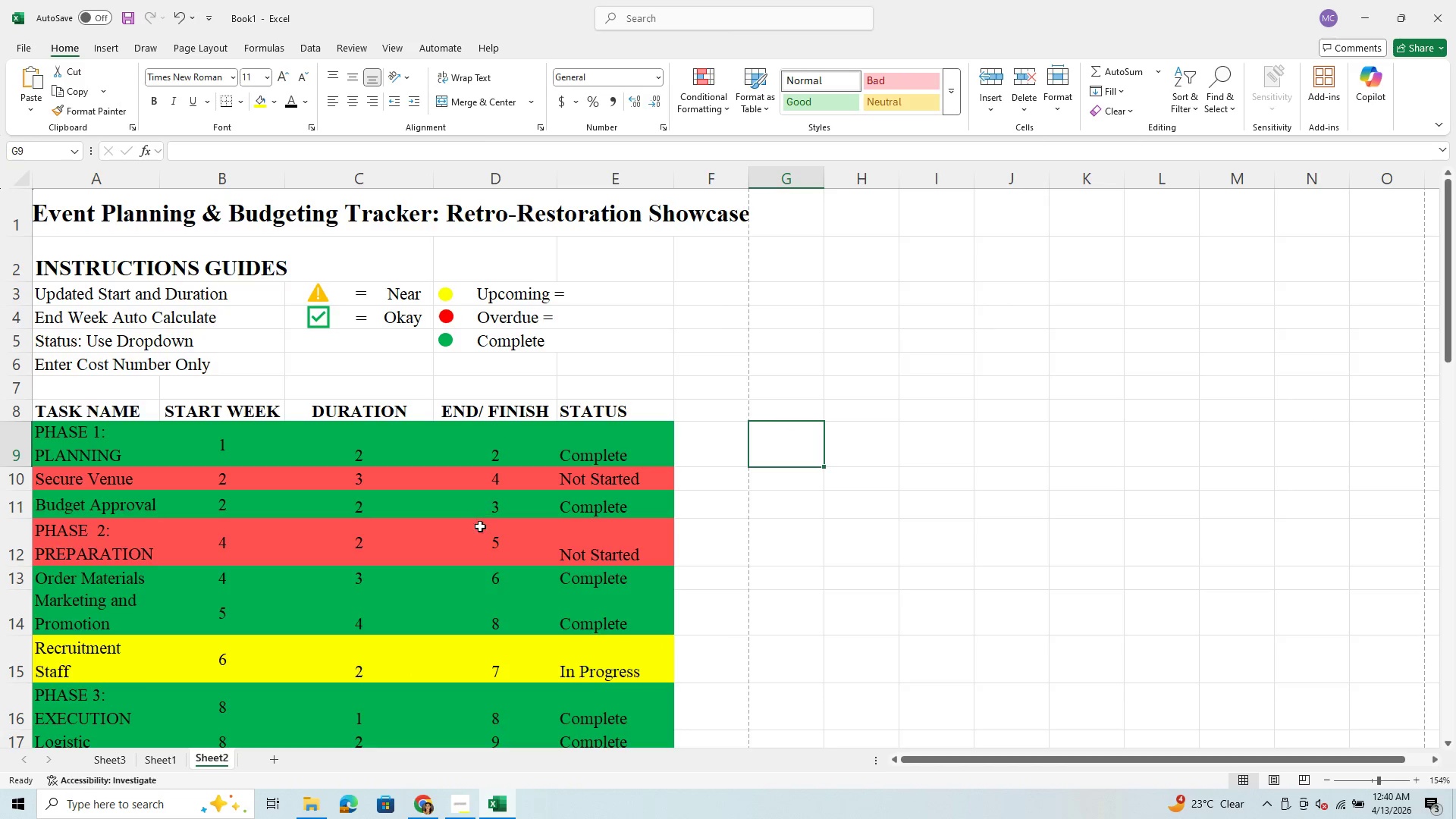 
left_click([460, 803])